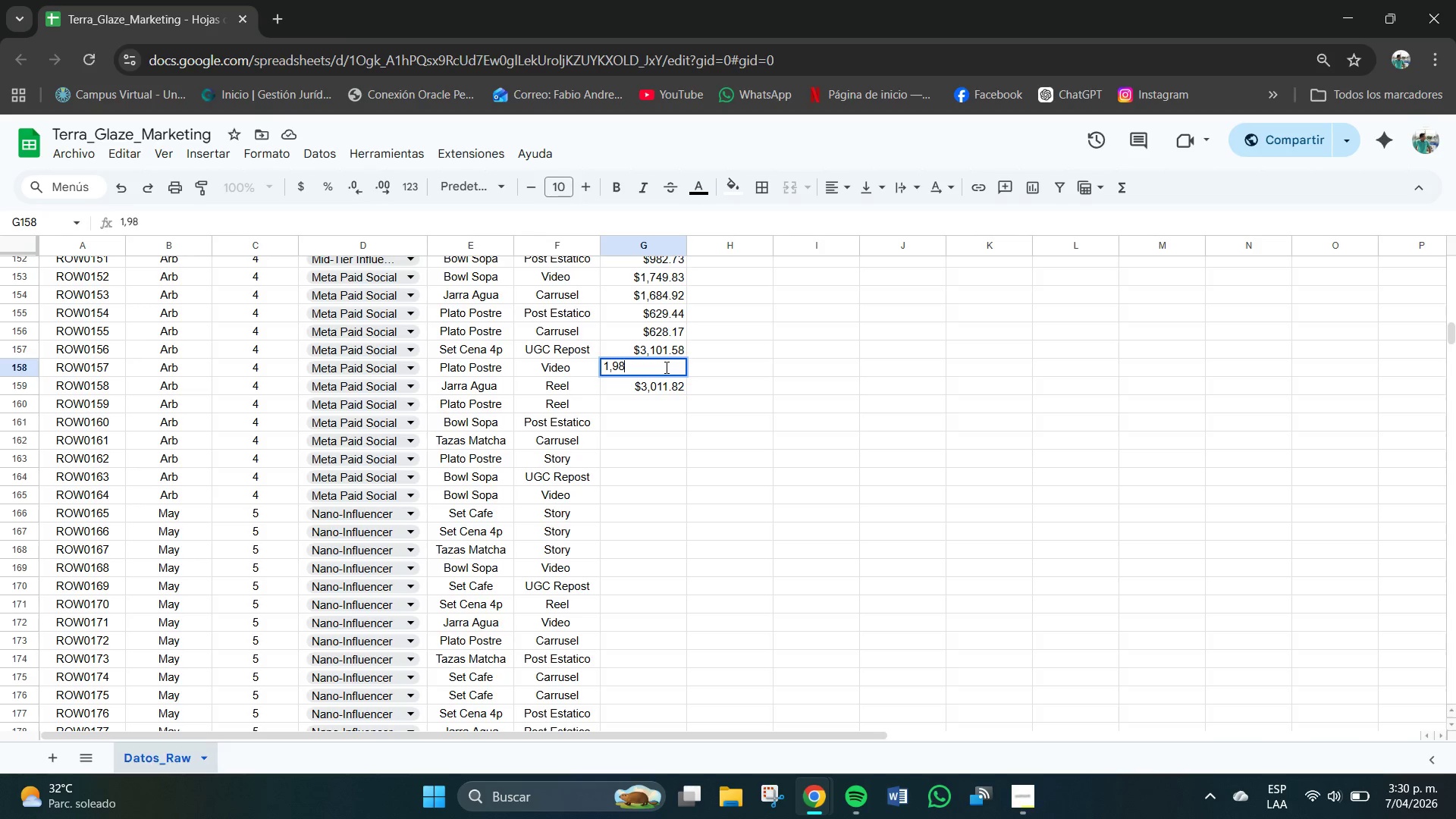 
key(Numpad8)
 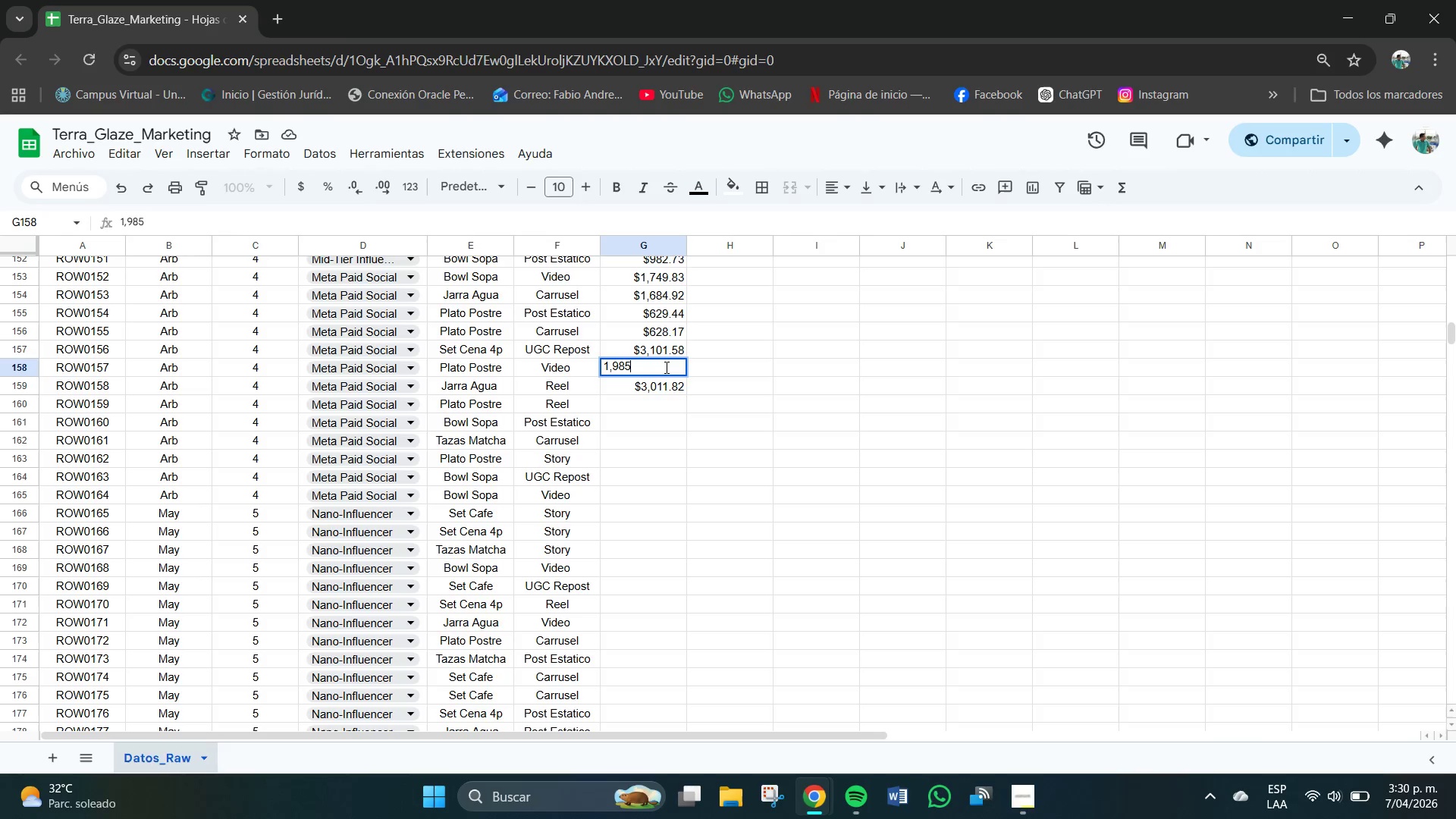 
key(Numpad5)
 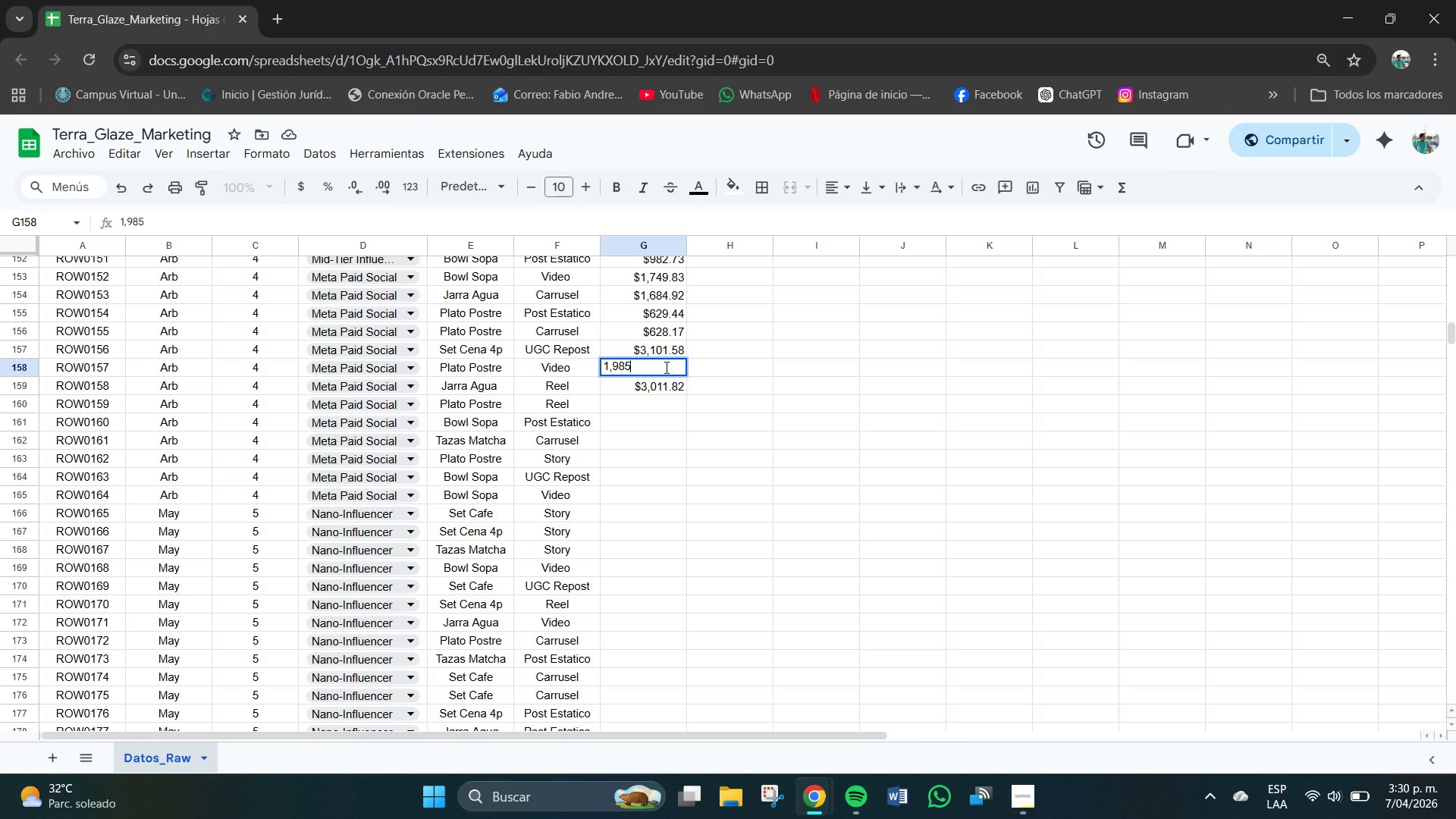 
key(NumpadDecimal)
 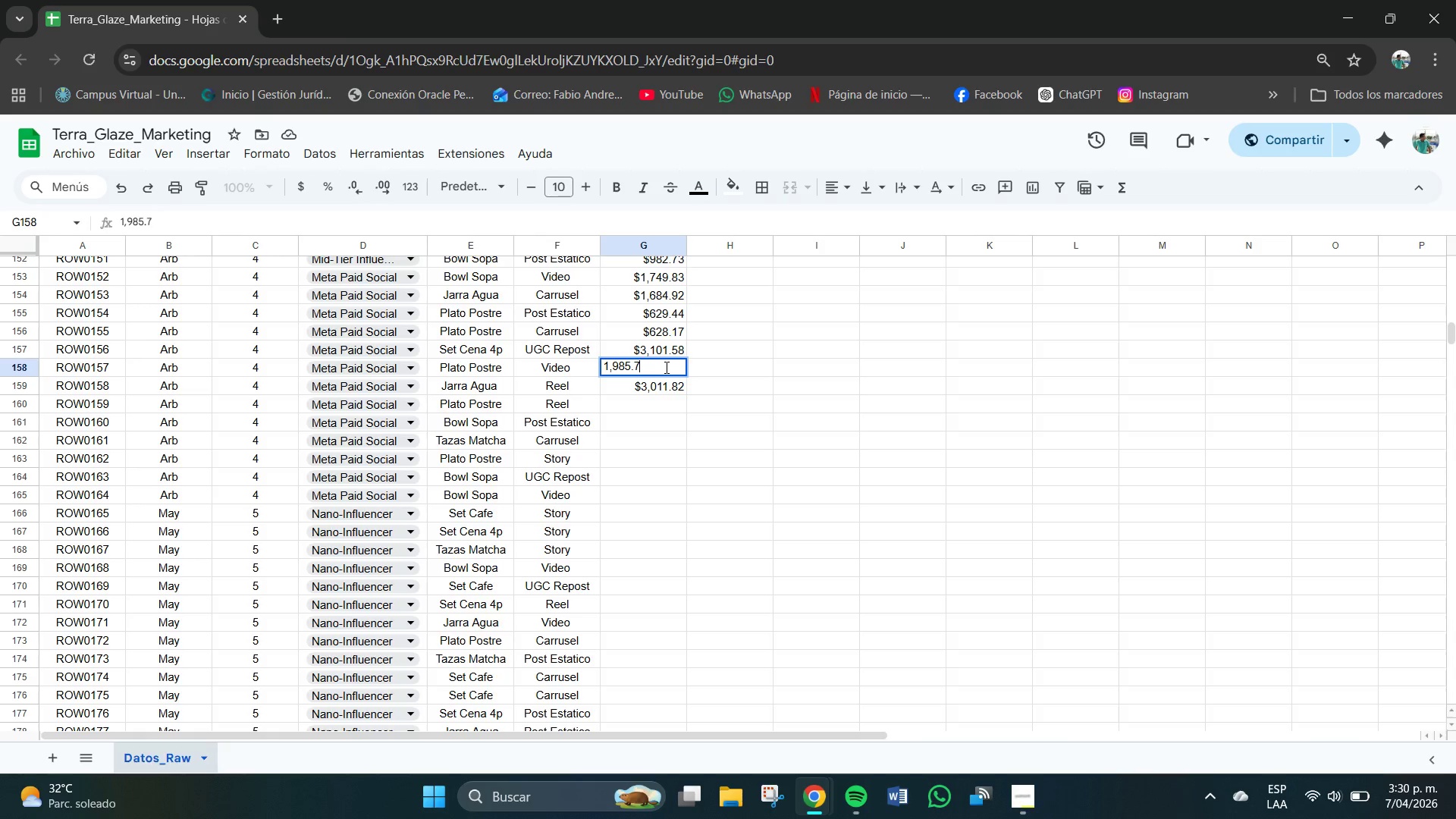 
key(Numpad7)
 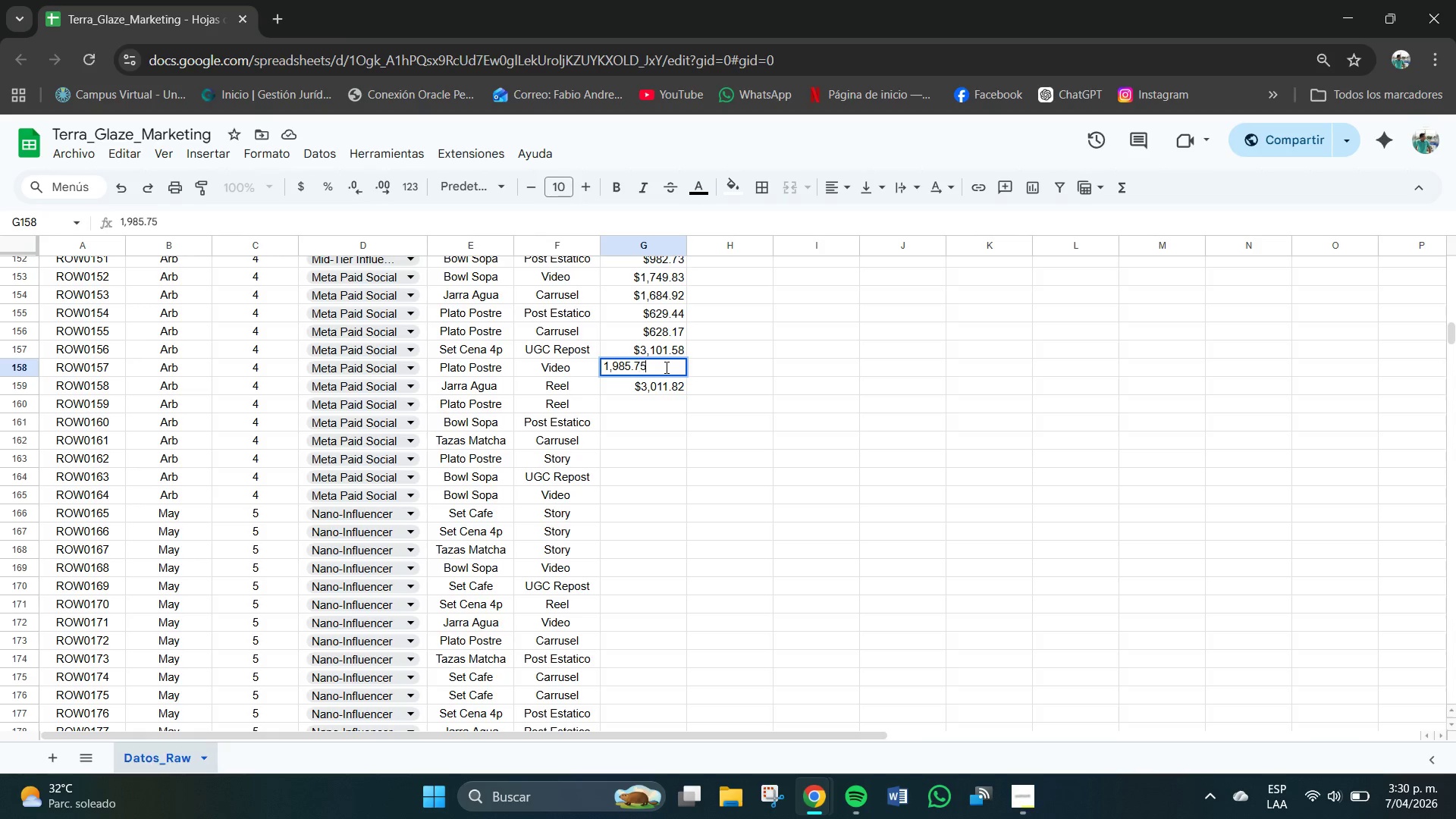 
key(Numpad5)
 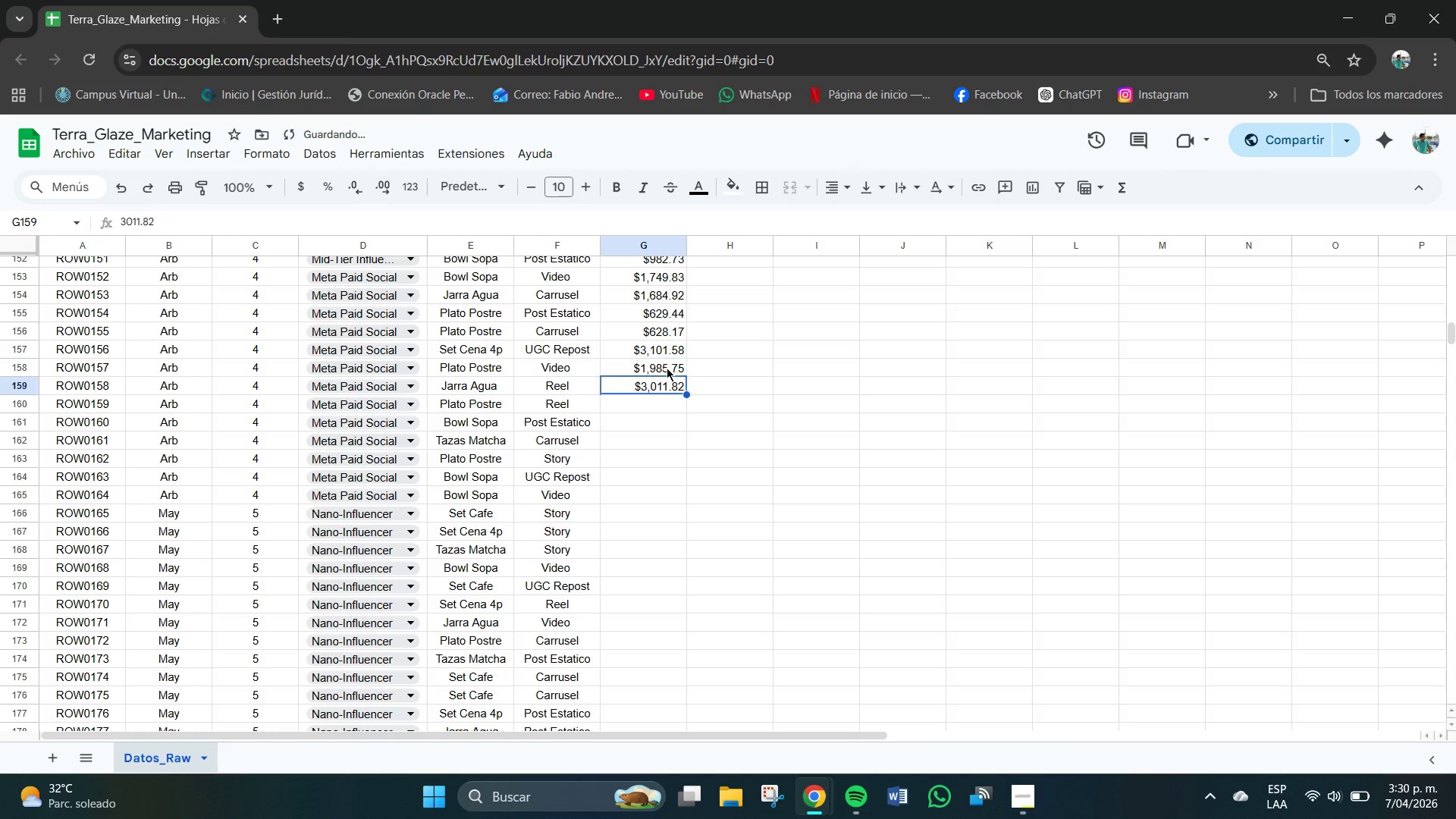 
key(NumpadEnter)
 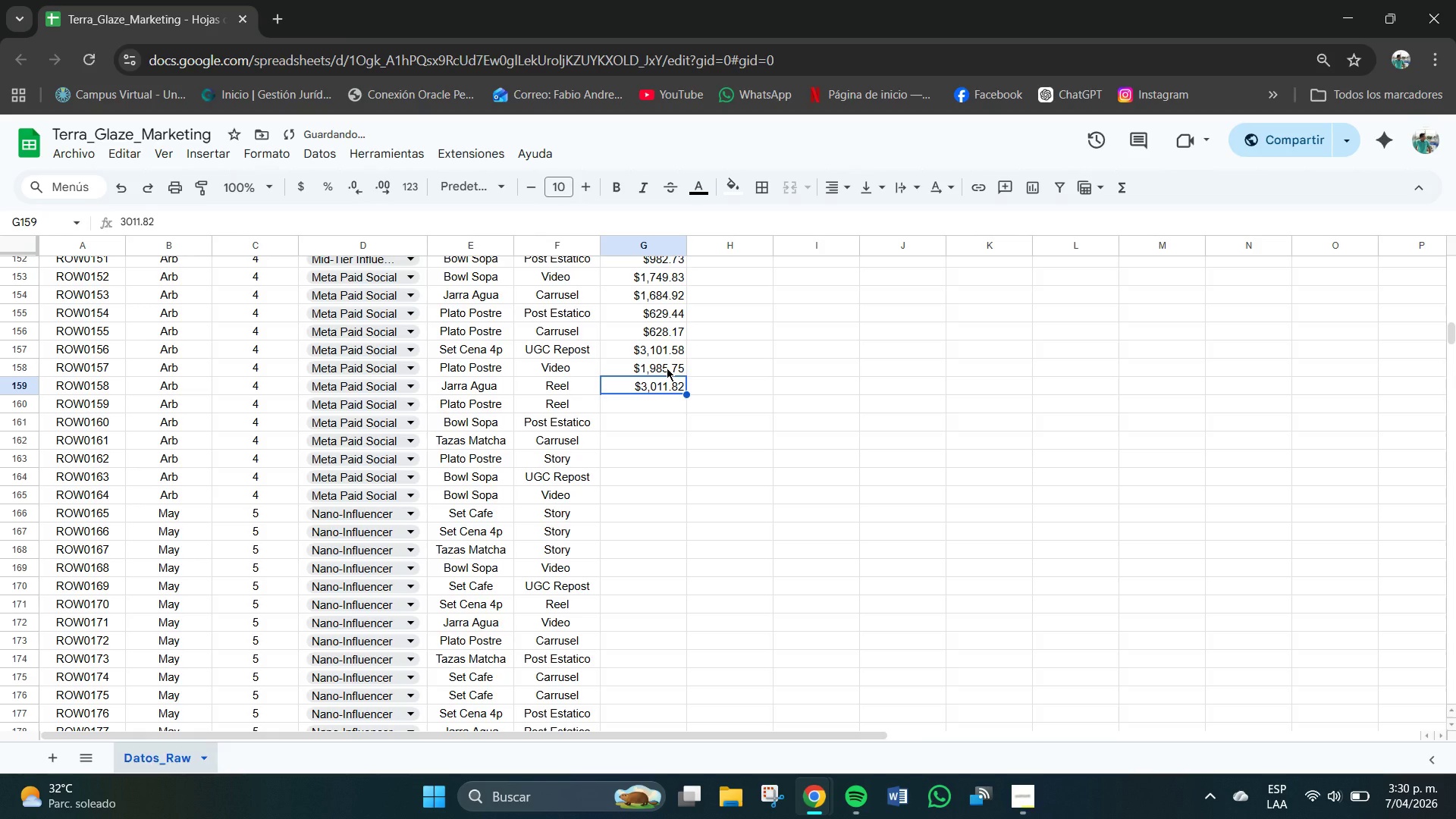 
key(NumpadEnter)
 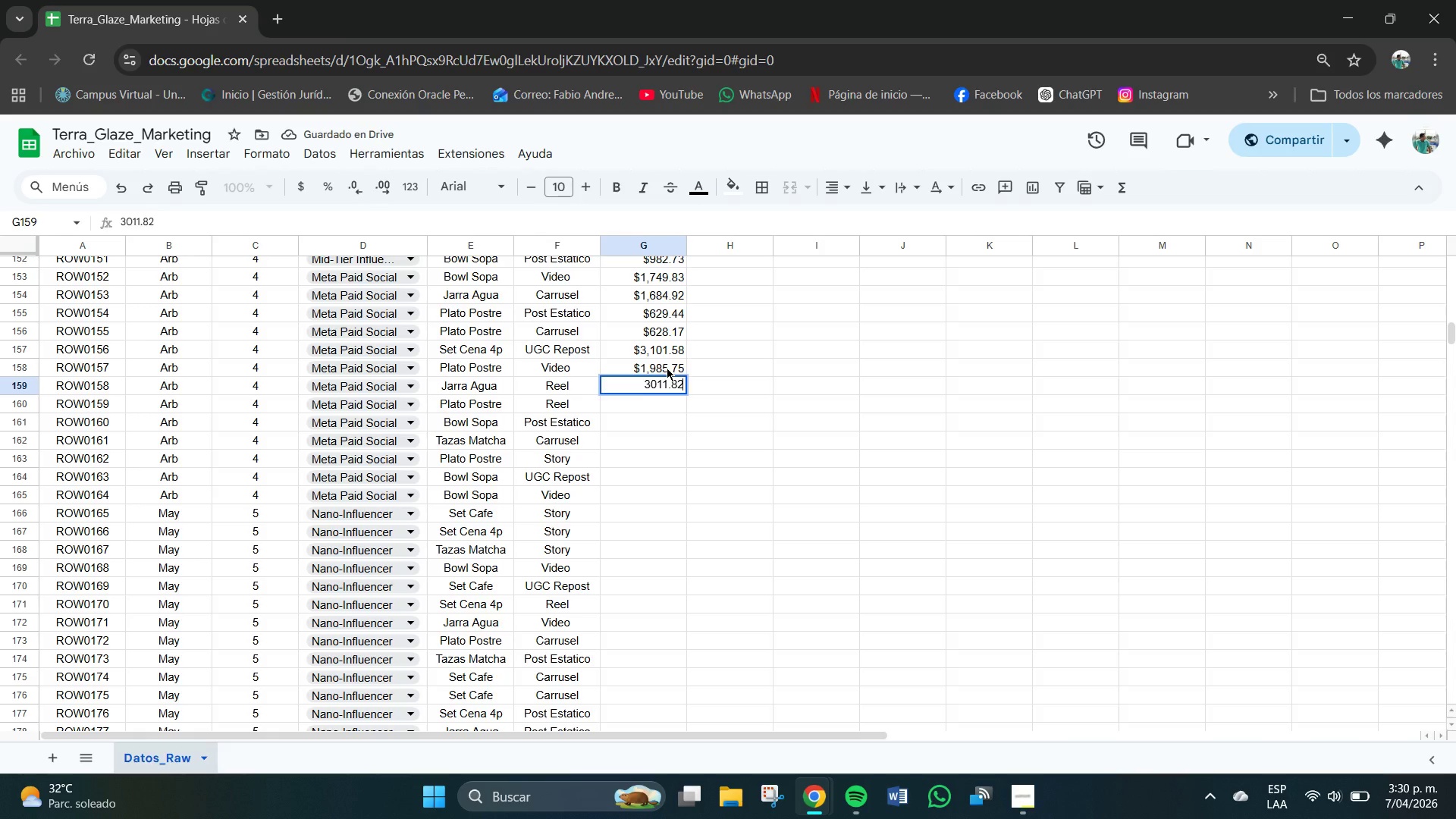 
key(NumpadEnter)
 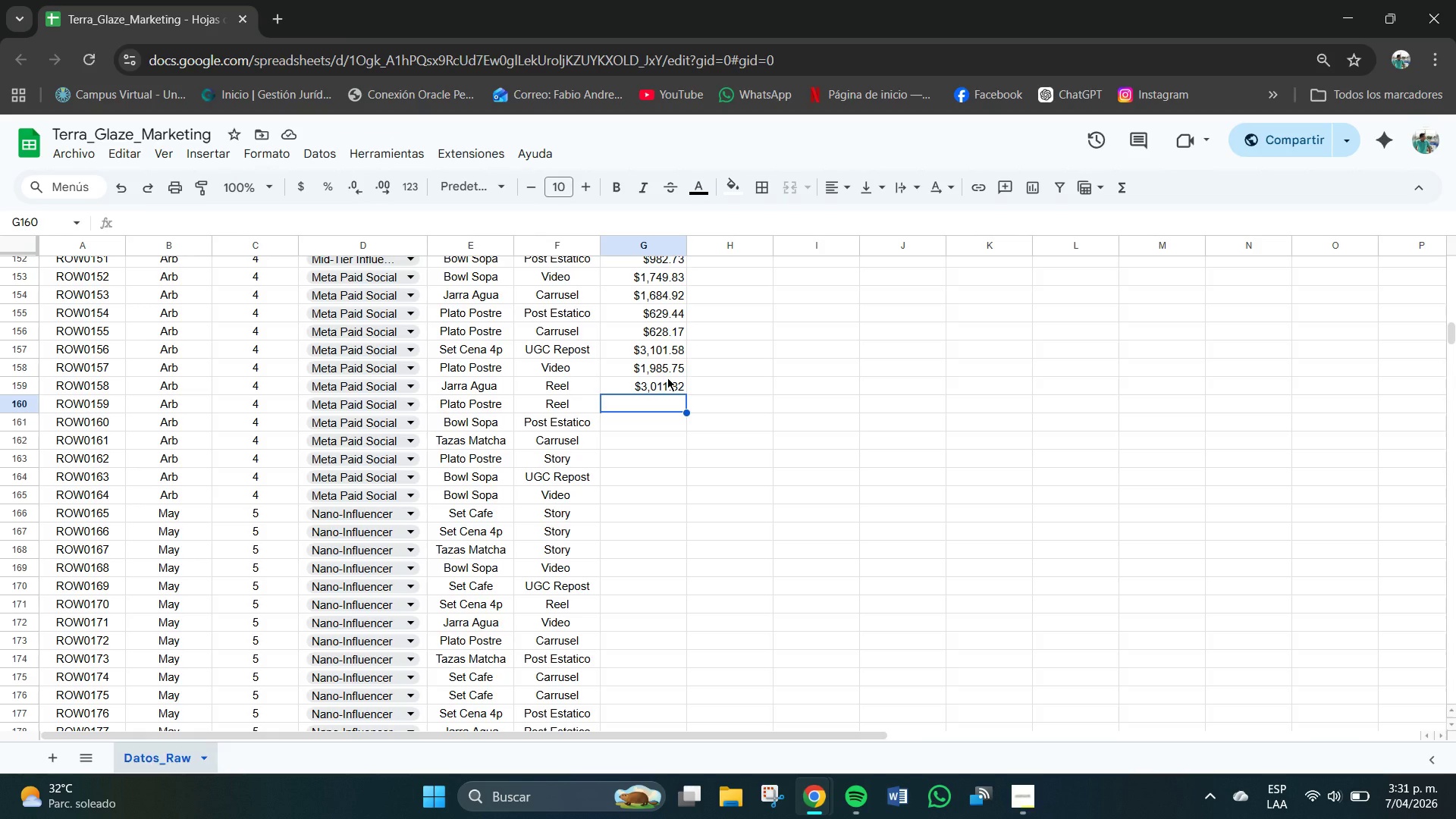 
key(Numpad7)
 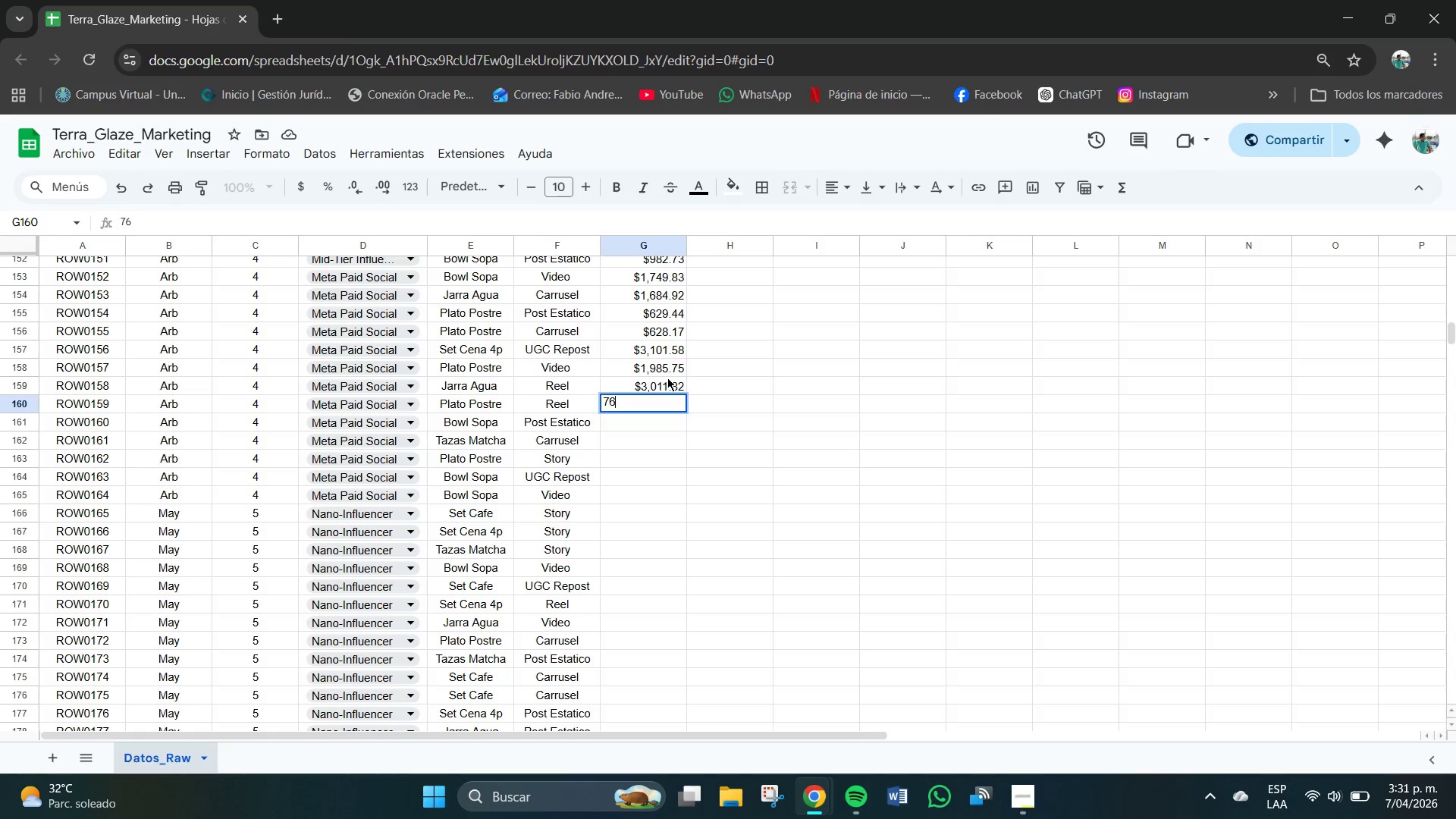 
key(Numpad6)
 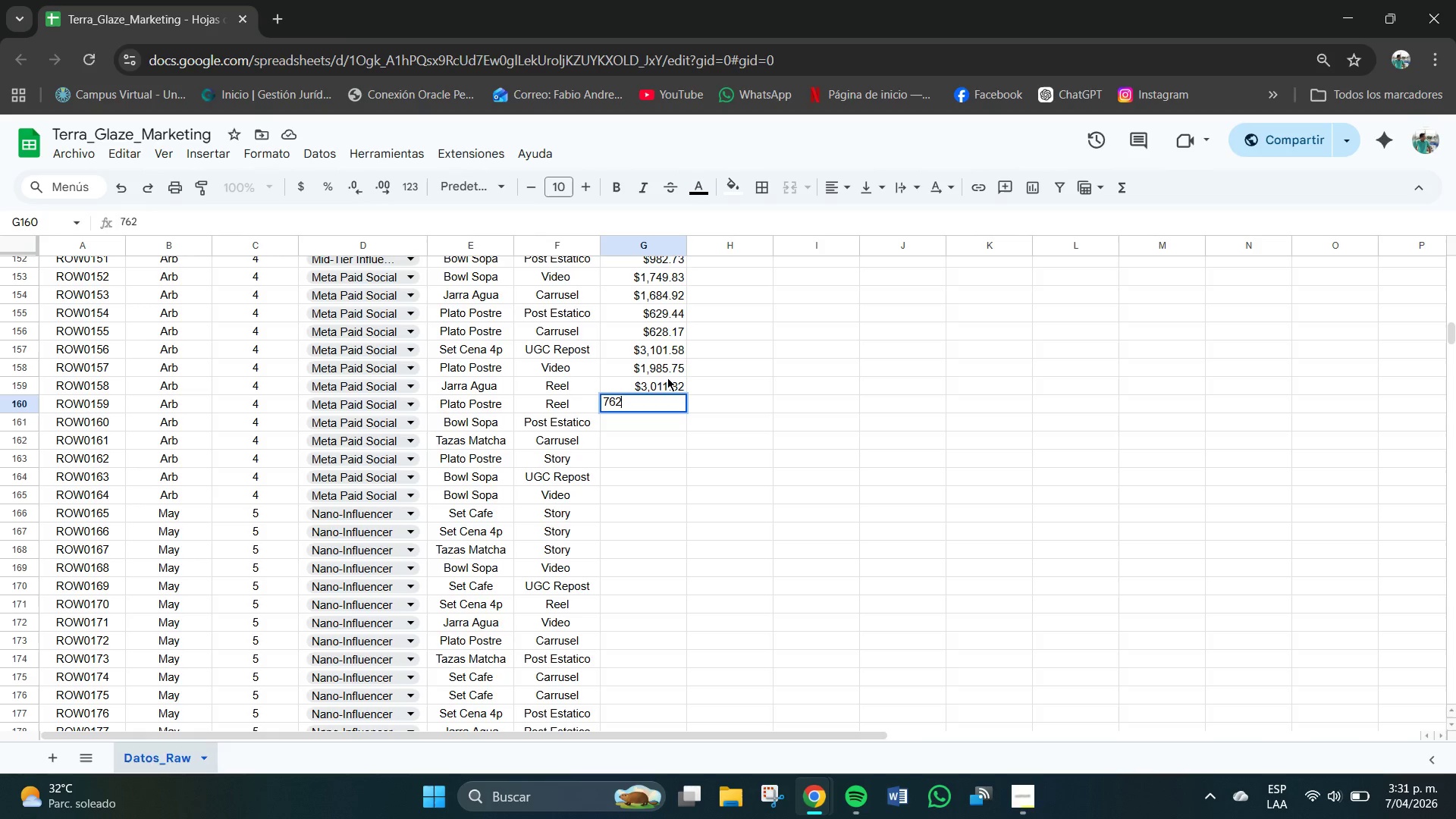 
key(Numpad2)
 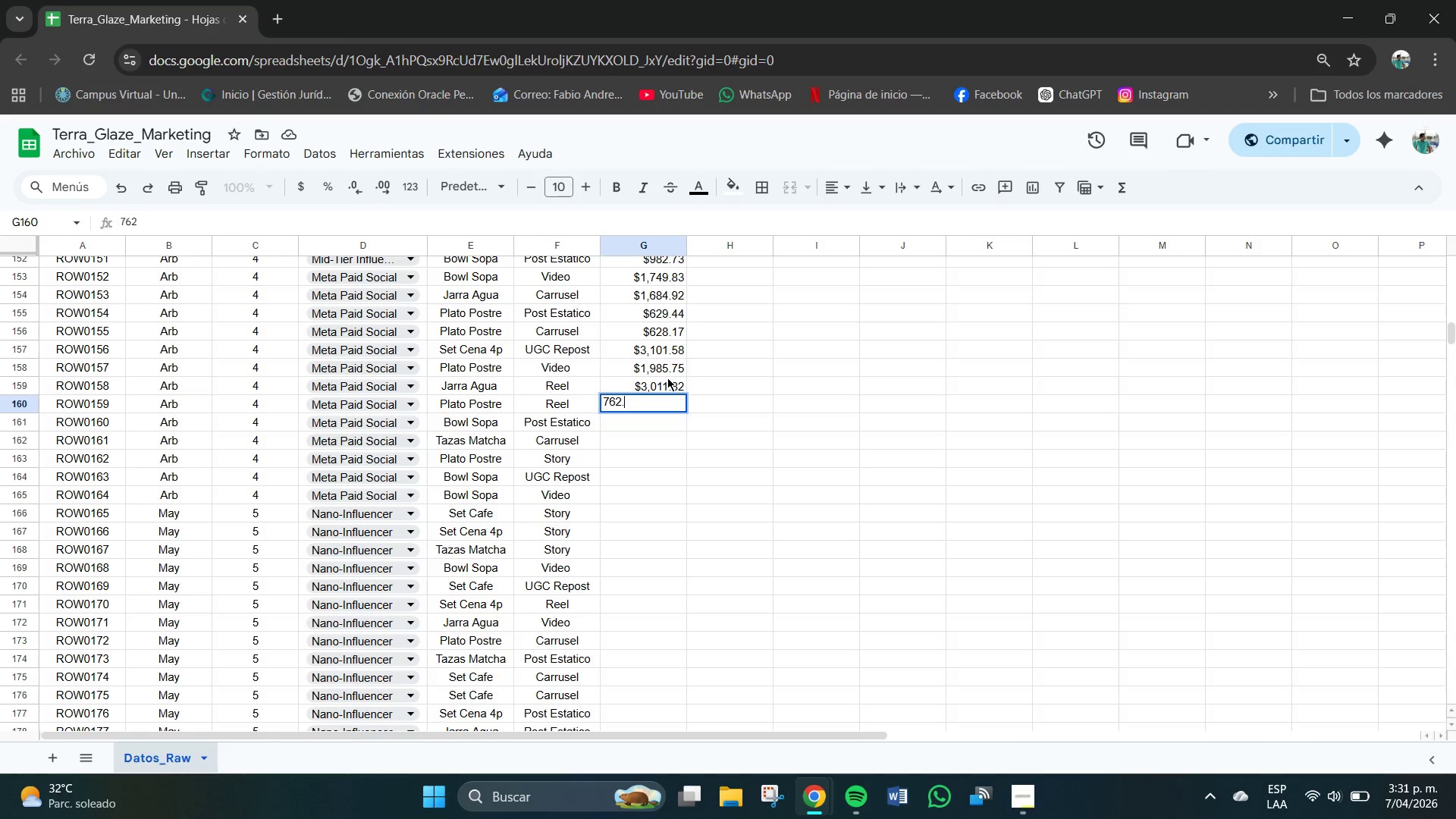 
key(NumpadDecimal)
 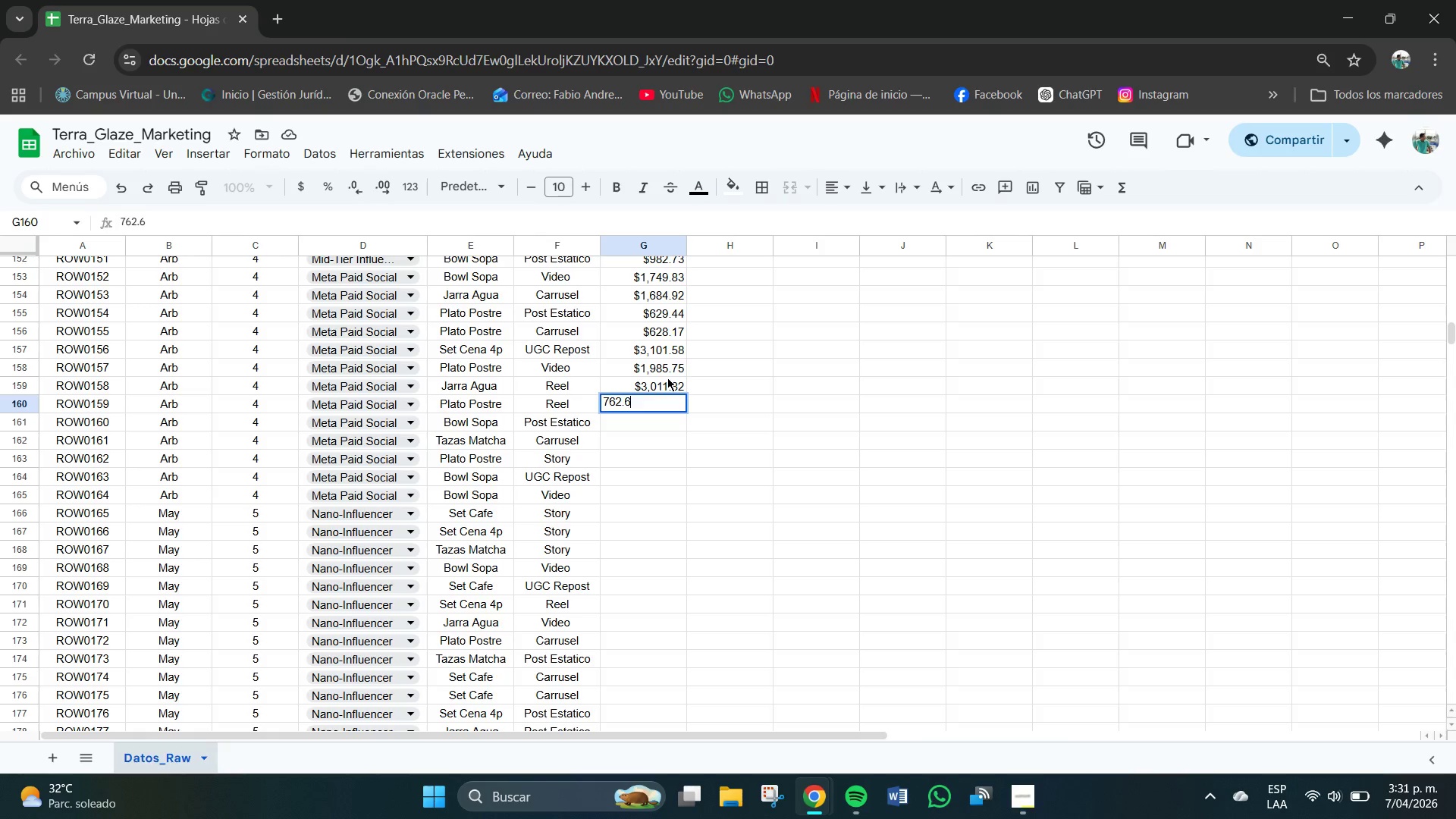 
key(Numpad6)
 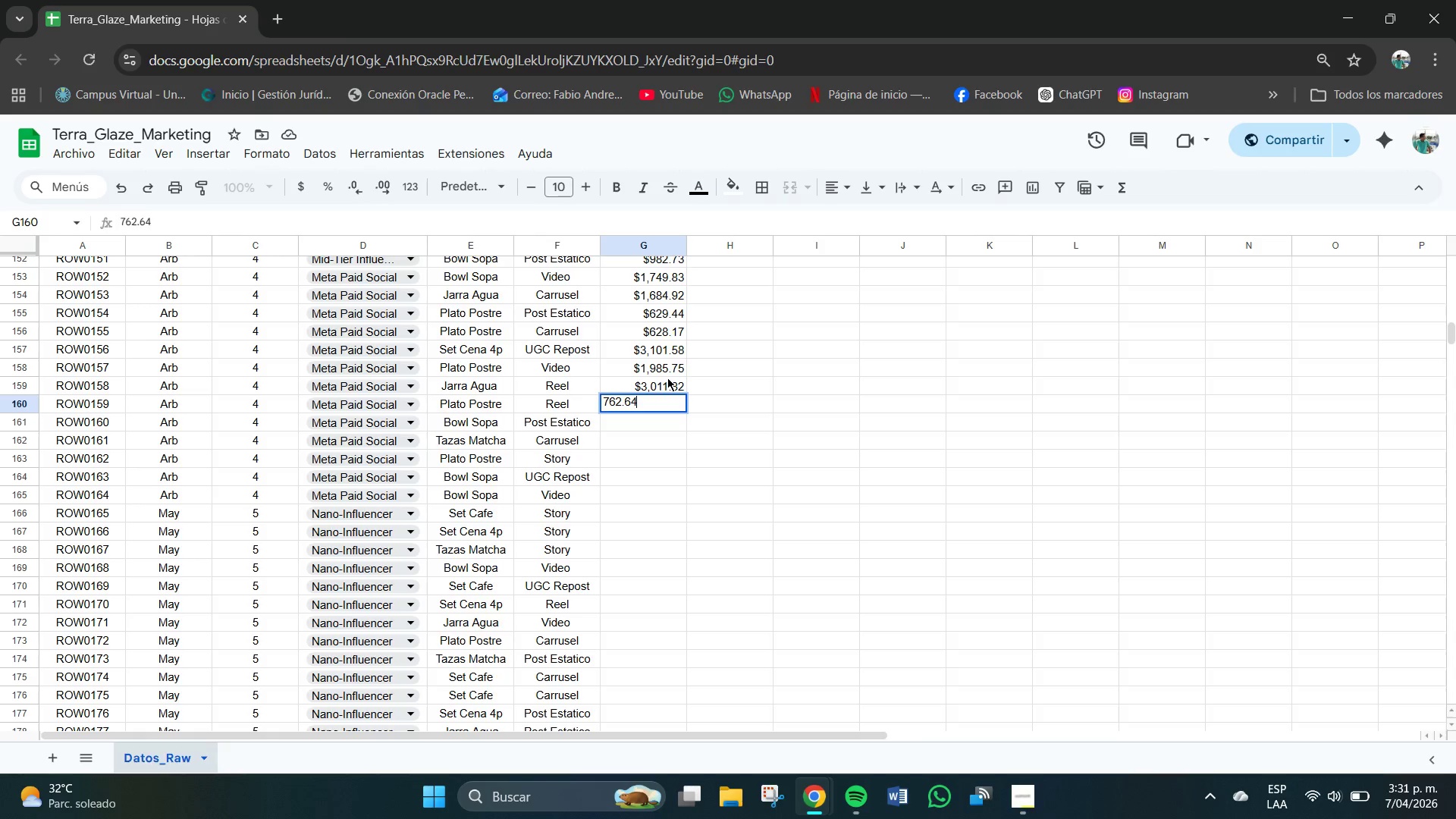 
key(Numpad4)
 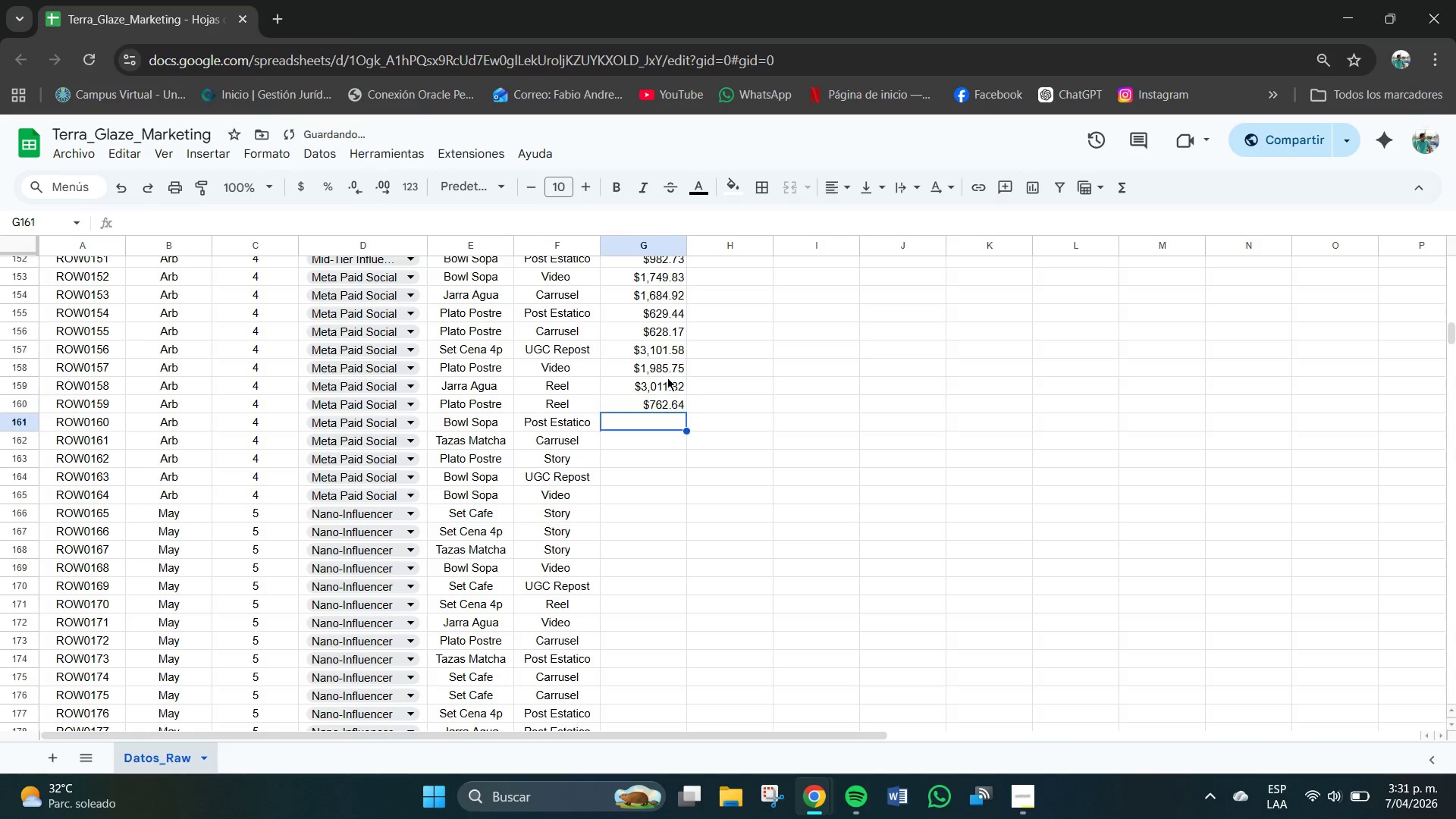 
key(NumpadEnter)
 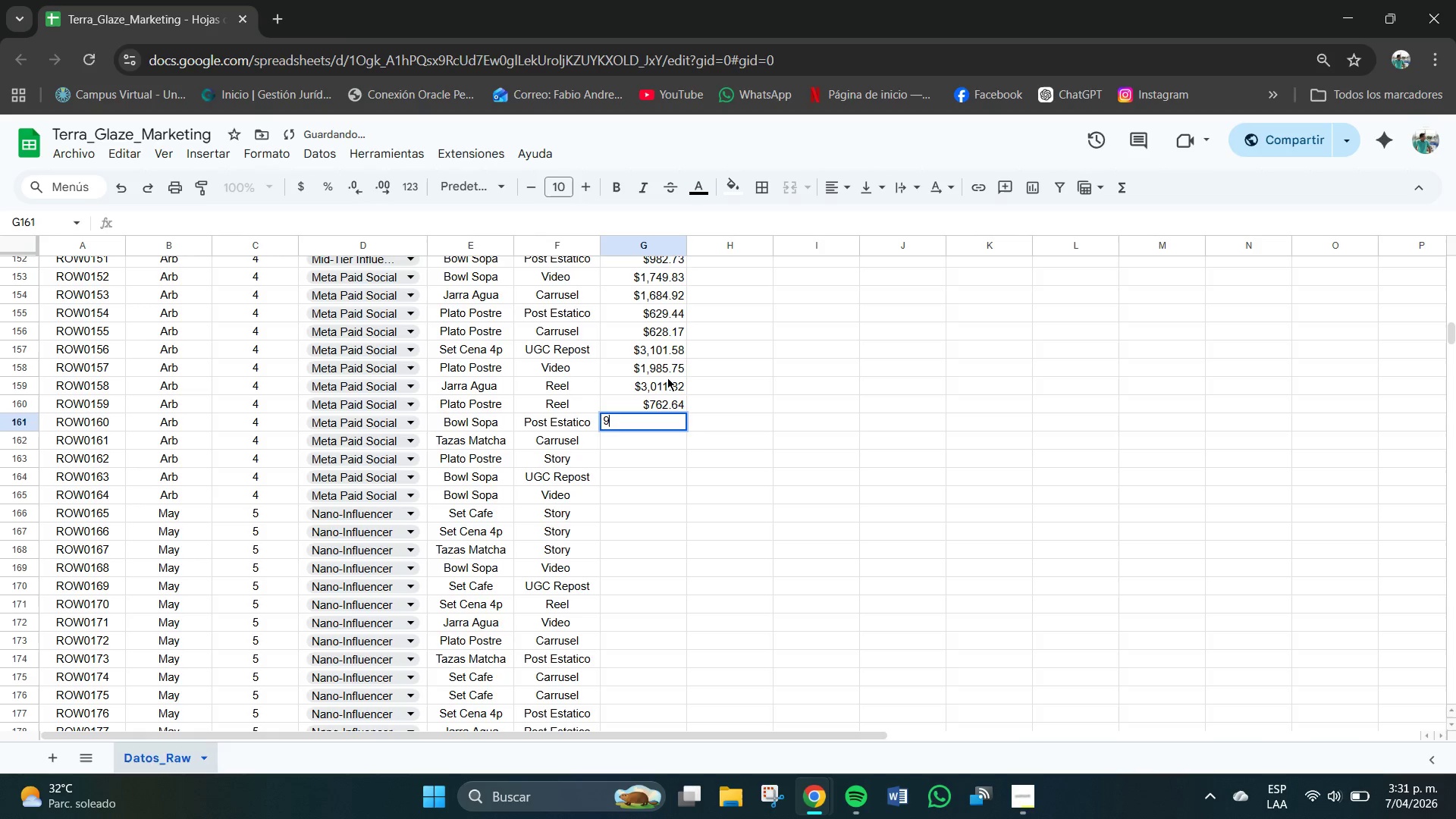 
key(Numpad9)
 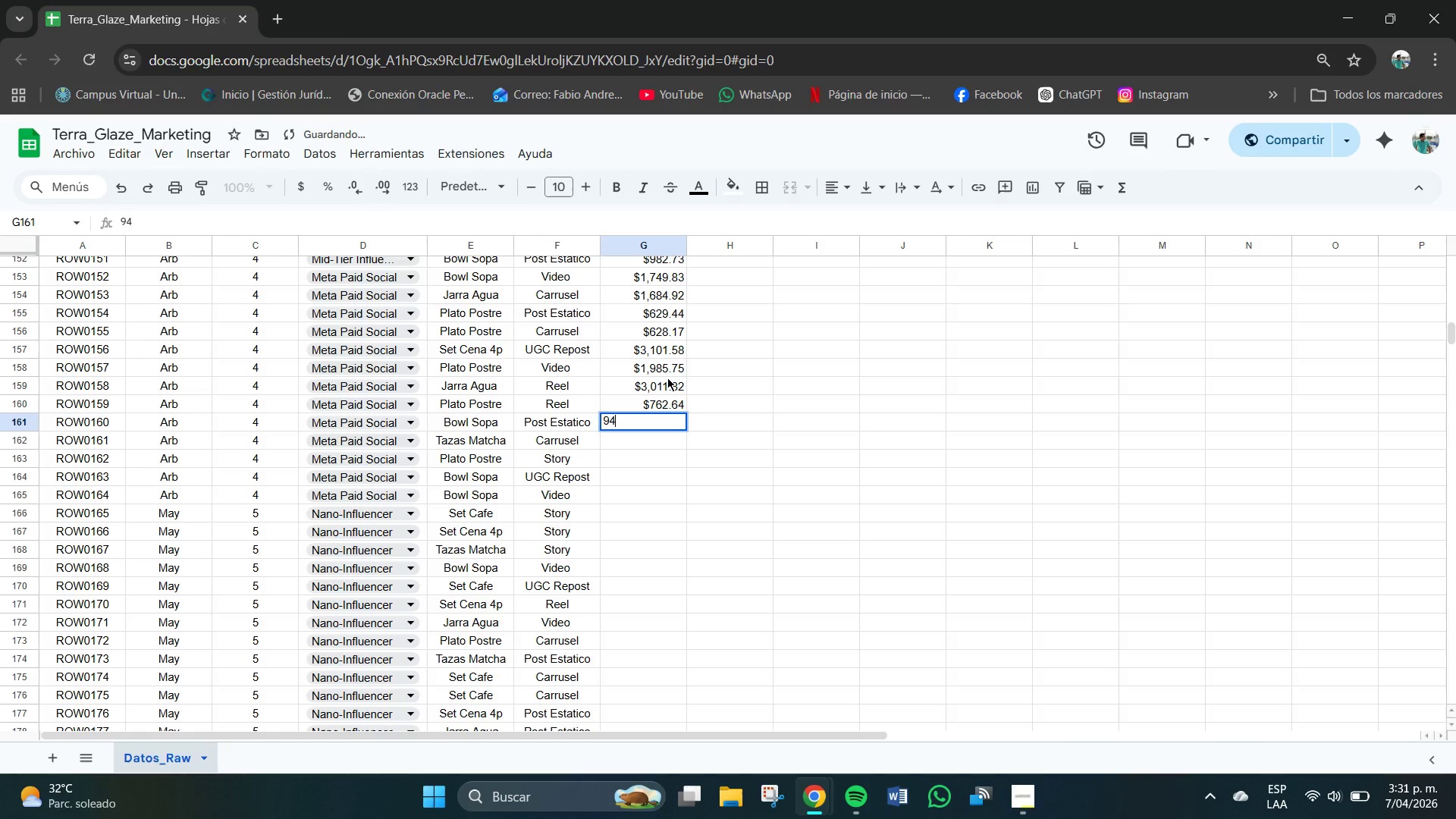 
key(Numpad4)
 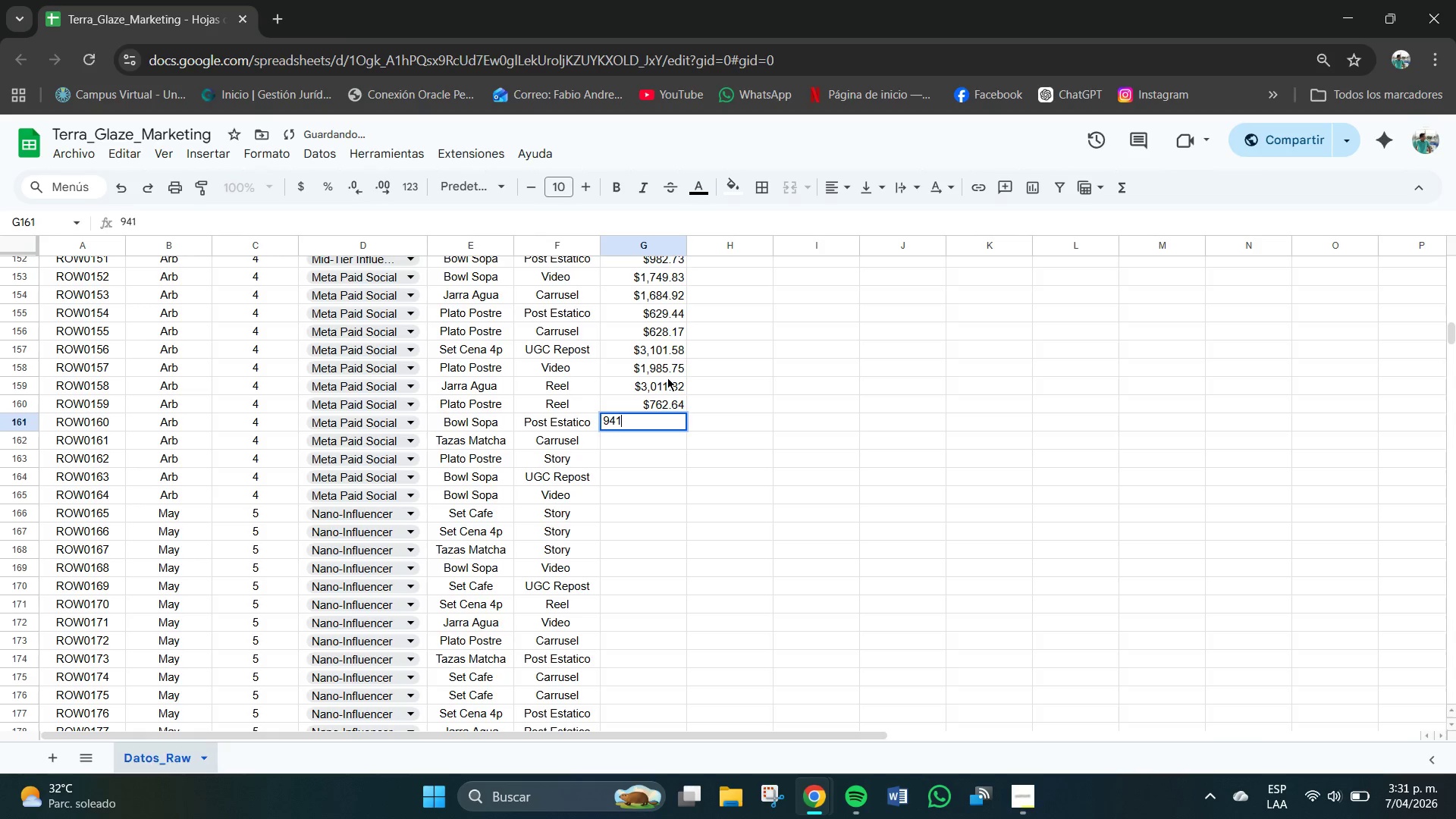 
key(Numpad1)
 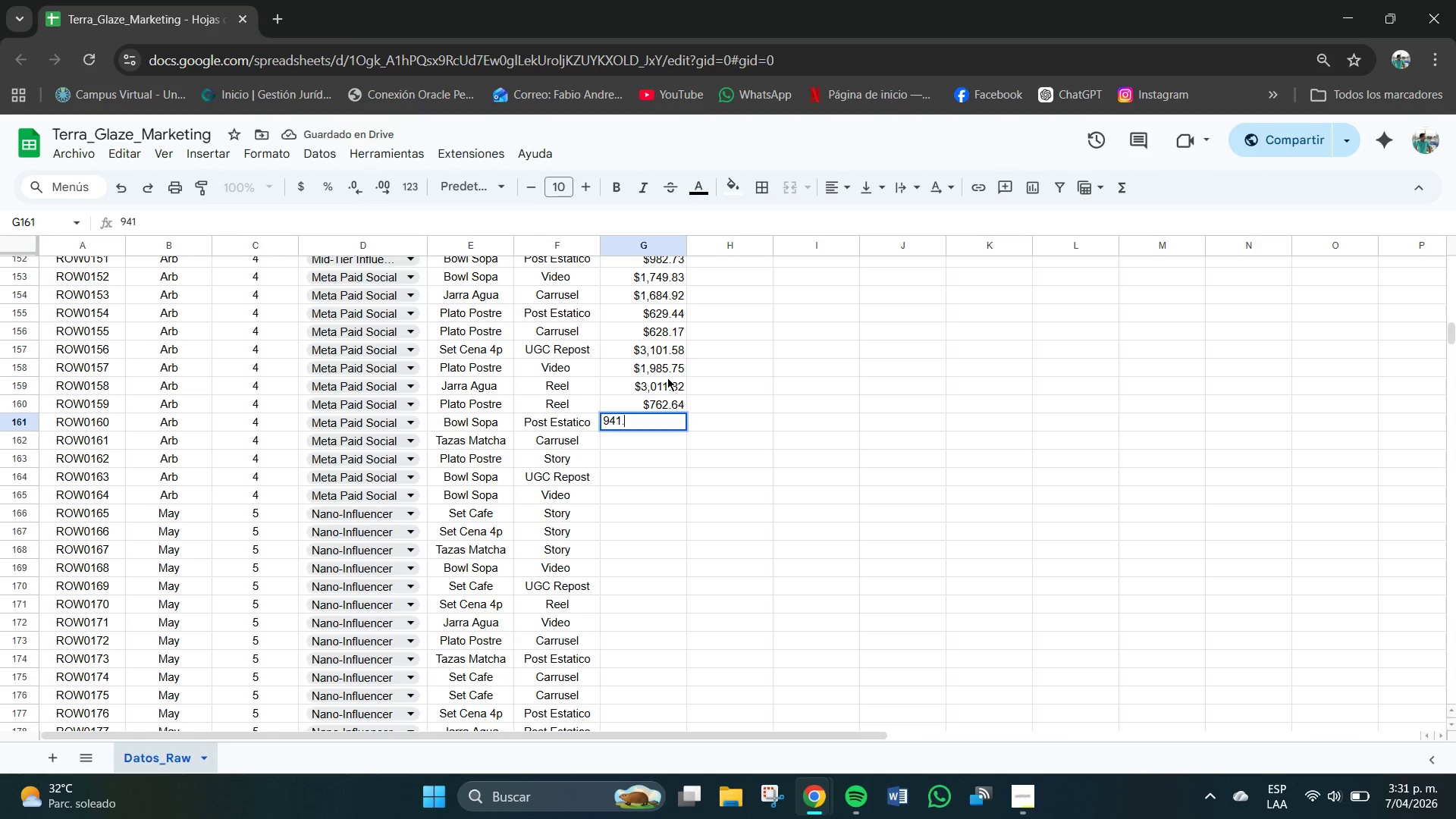 
key(NumpadDecimal)
 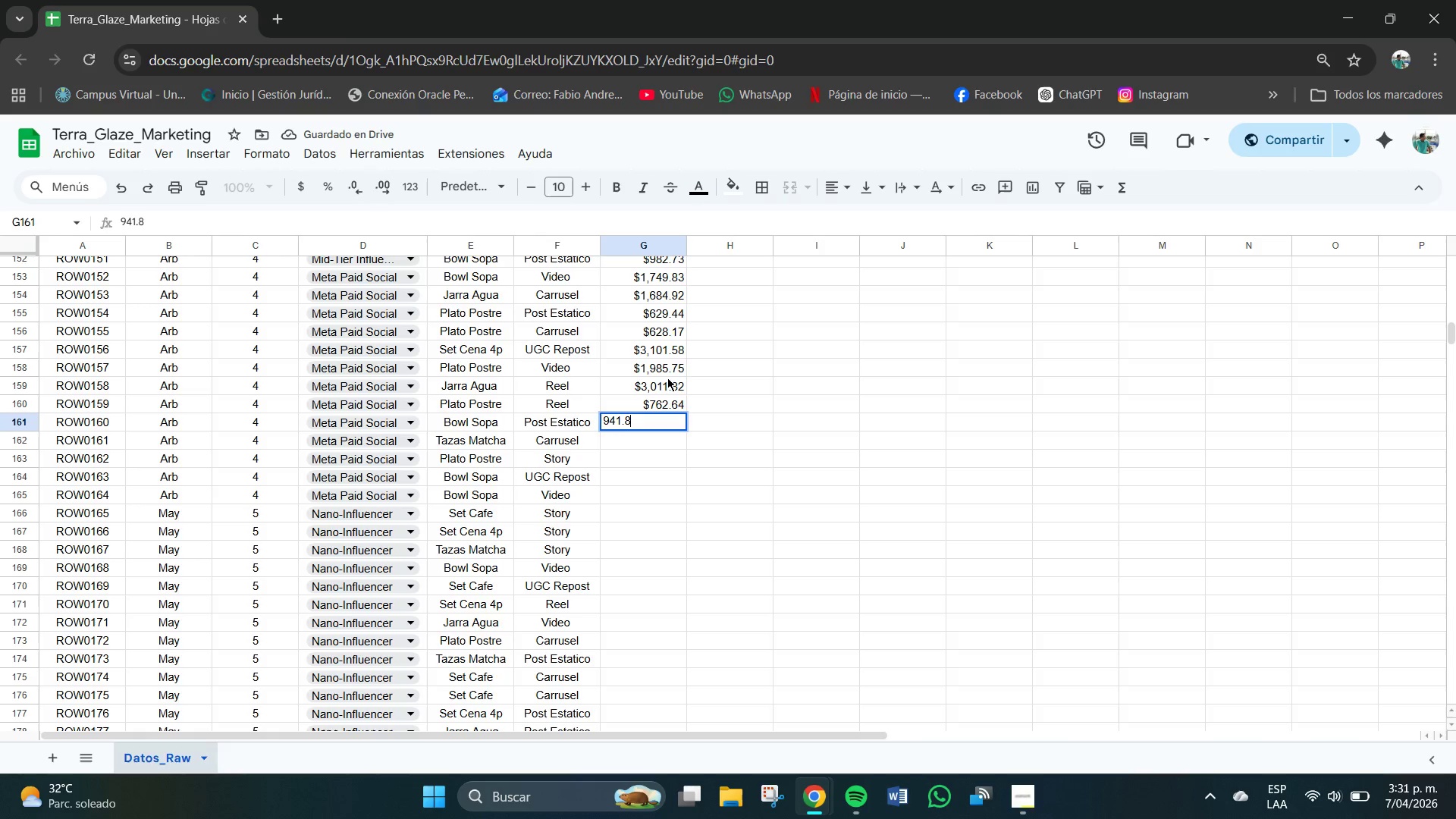 
key(Numpad8)
 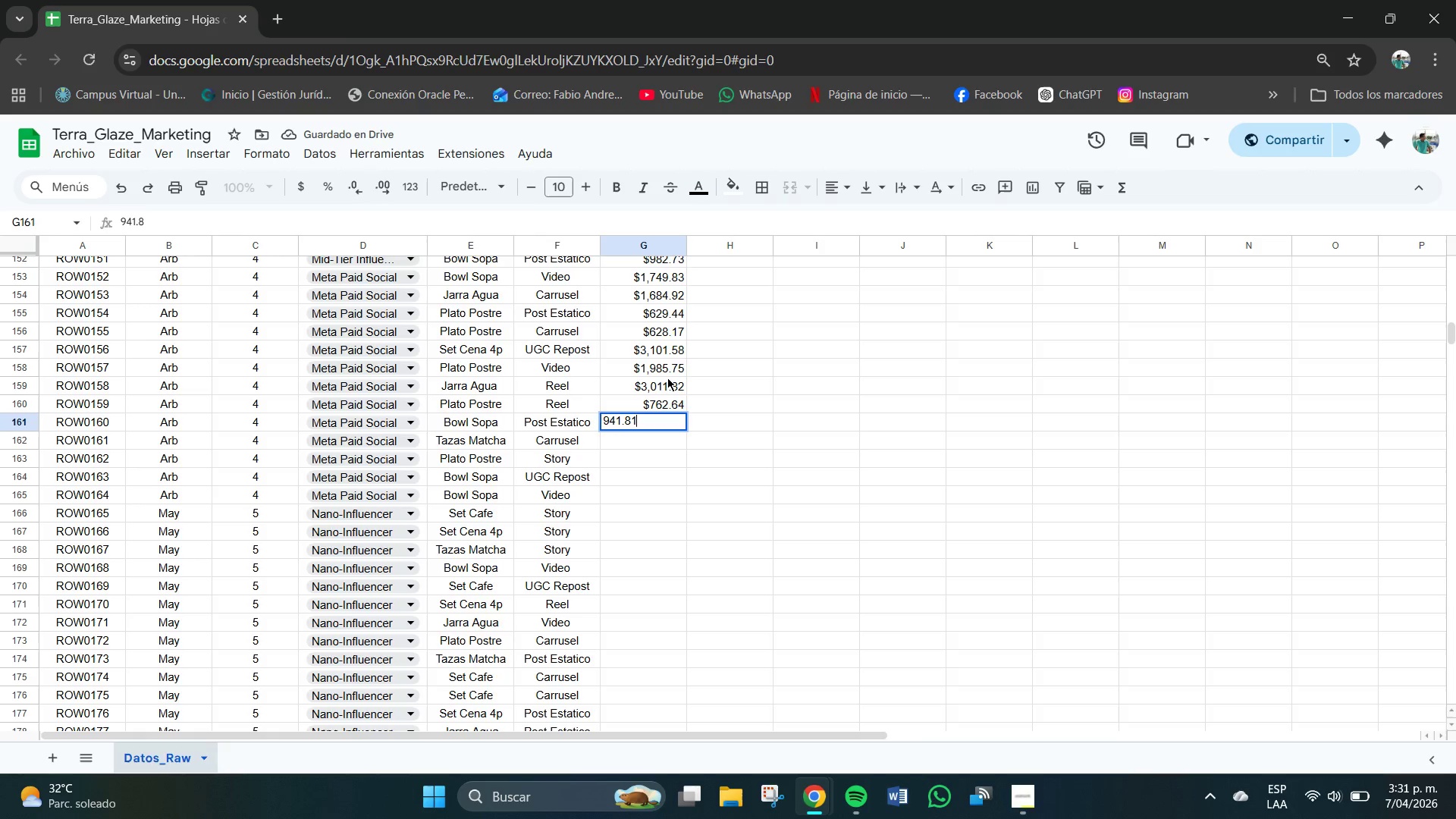 
key(Numpad1)
 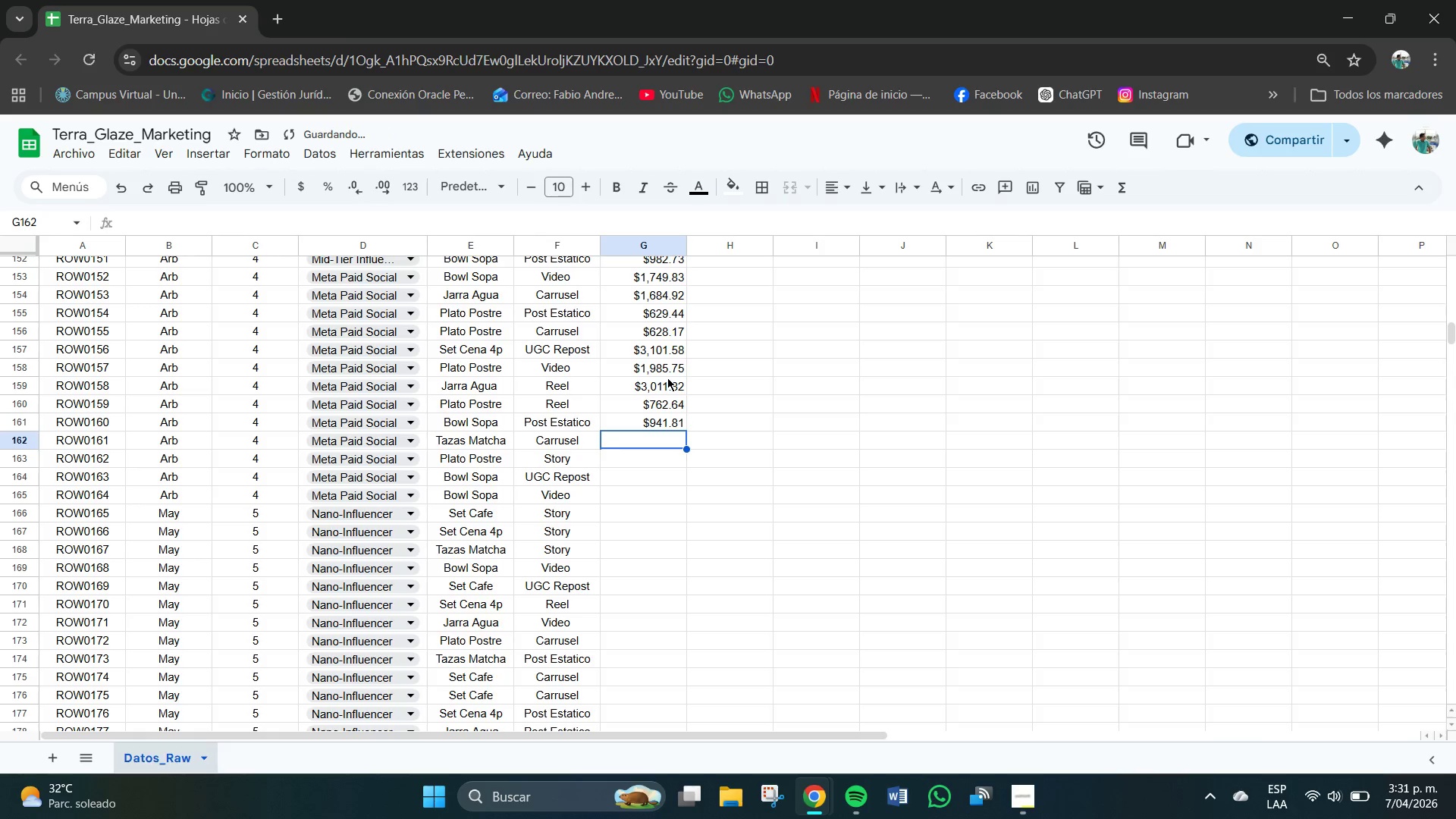 
key(NumpadEnter)
 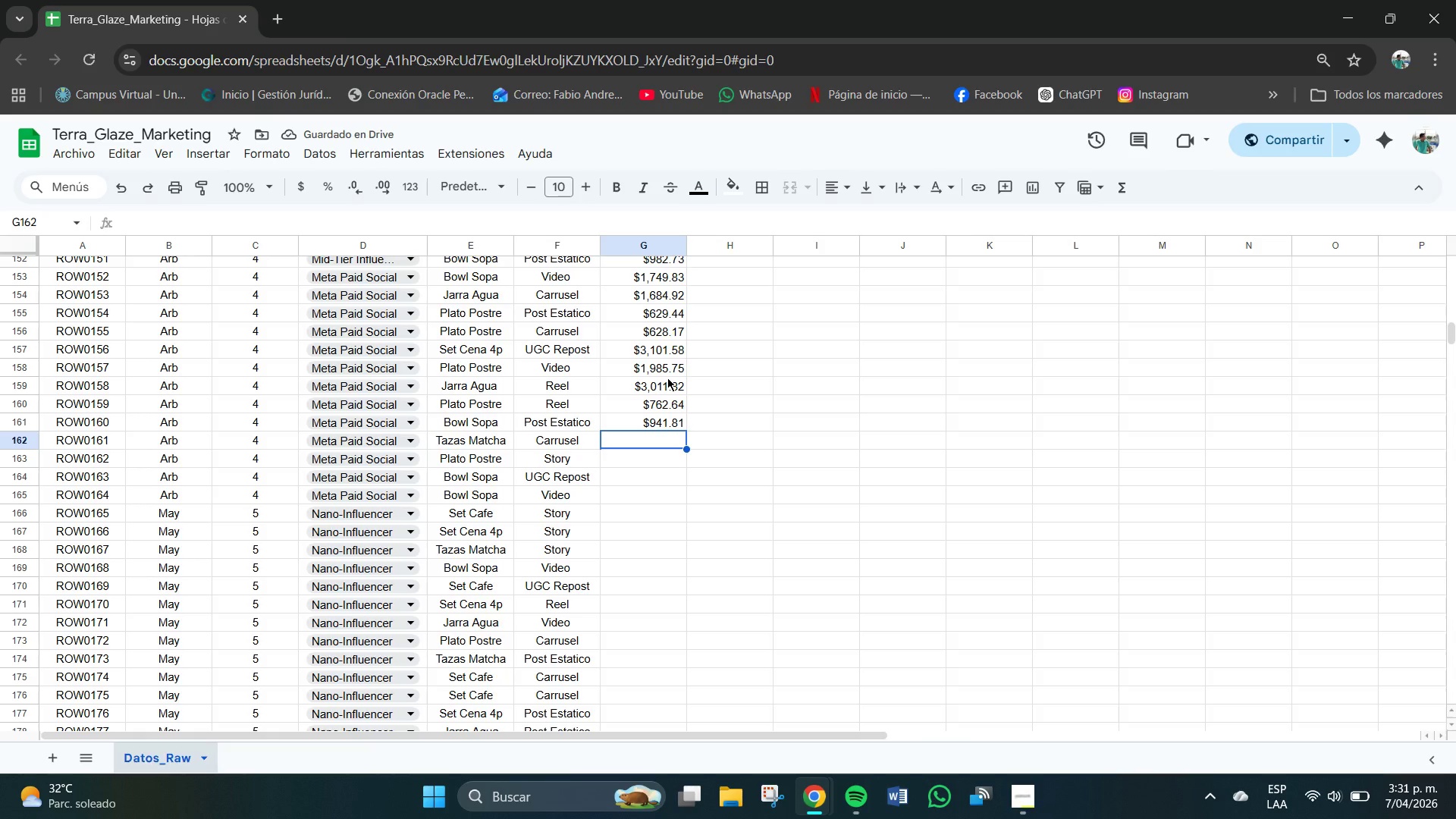 
key(Numpad2)
 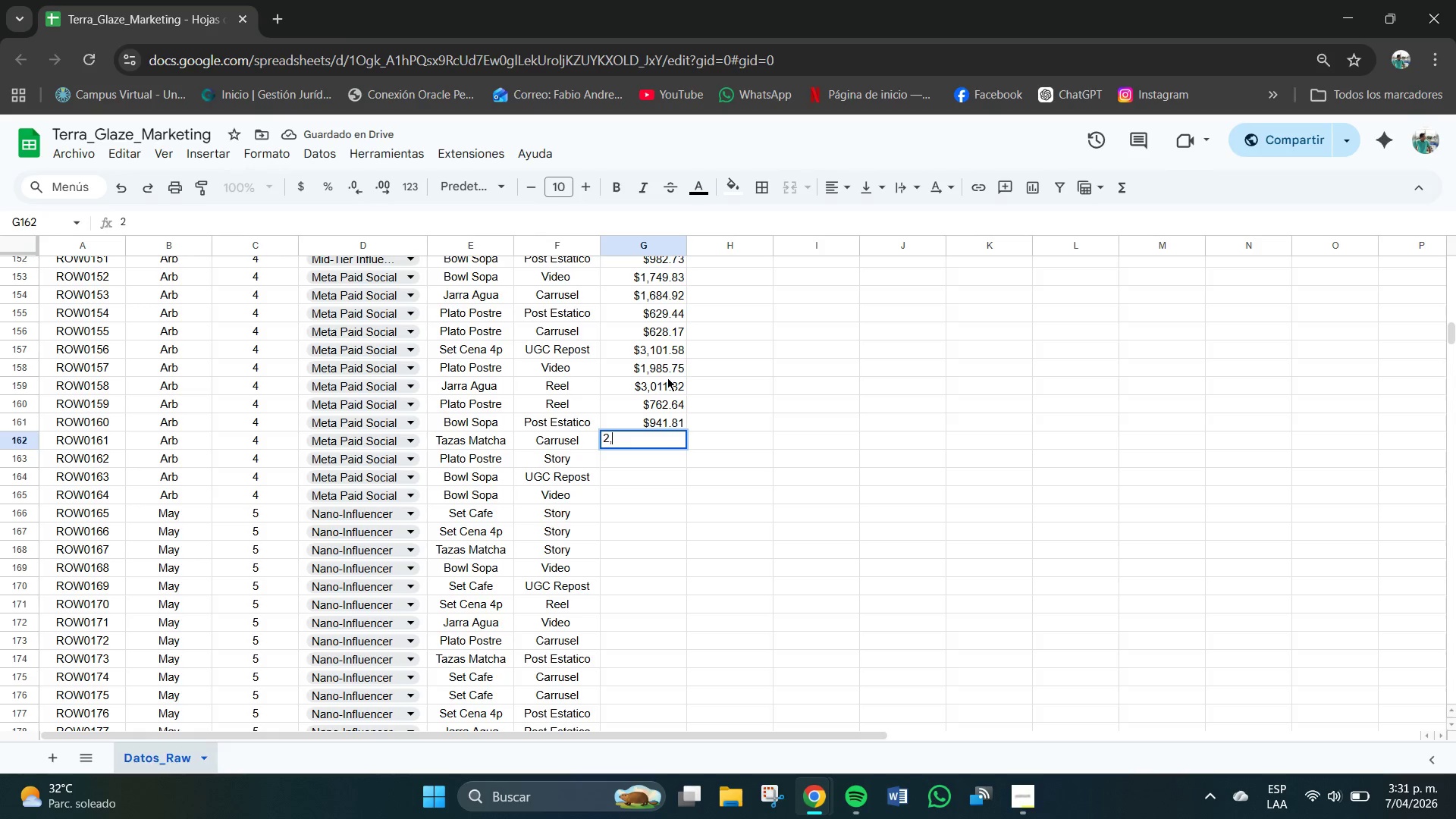 
key(Comma)
 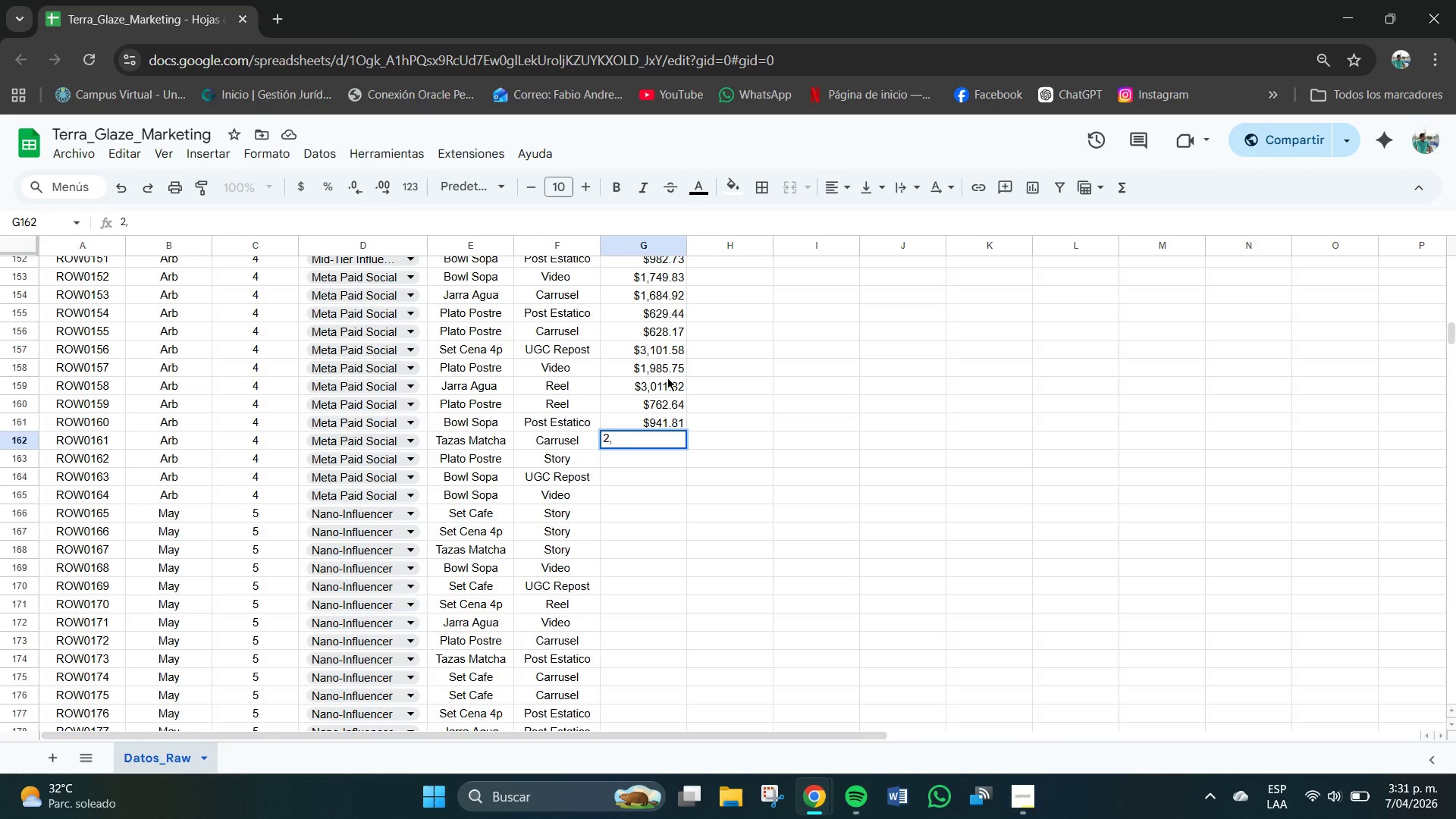 
key(Numpad0)
 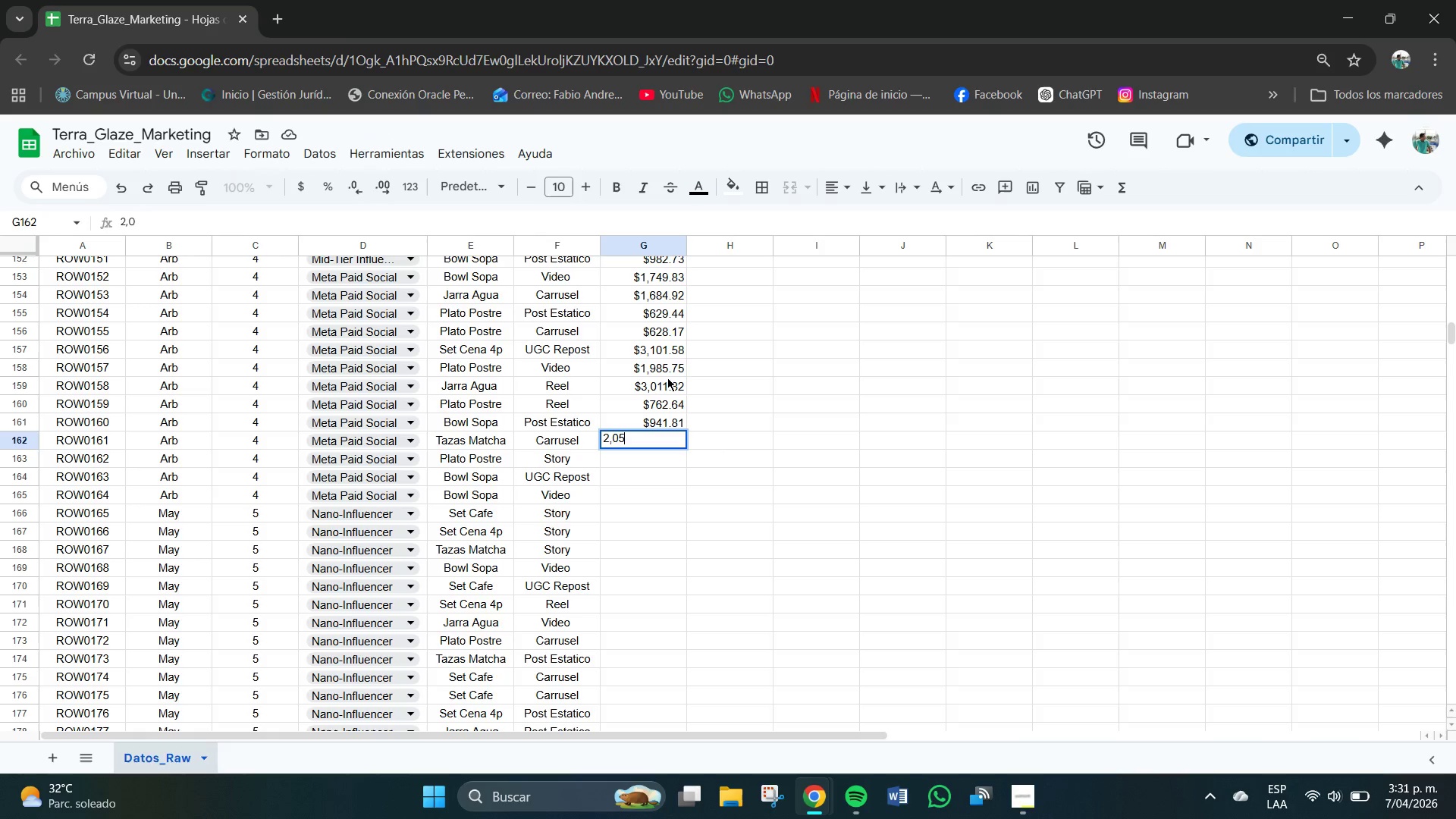 
key(Numpad5)
 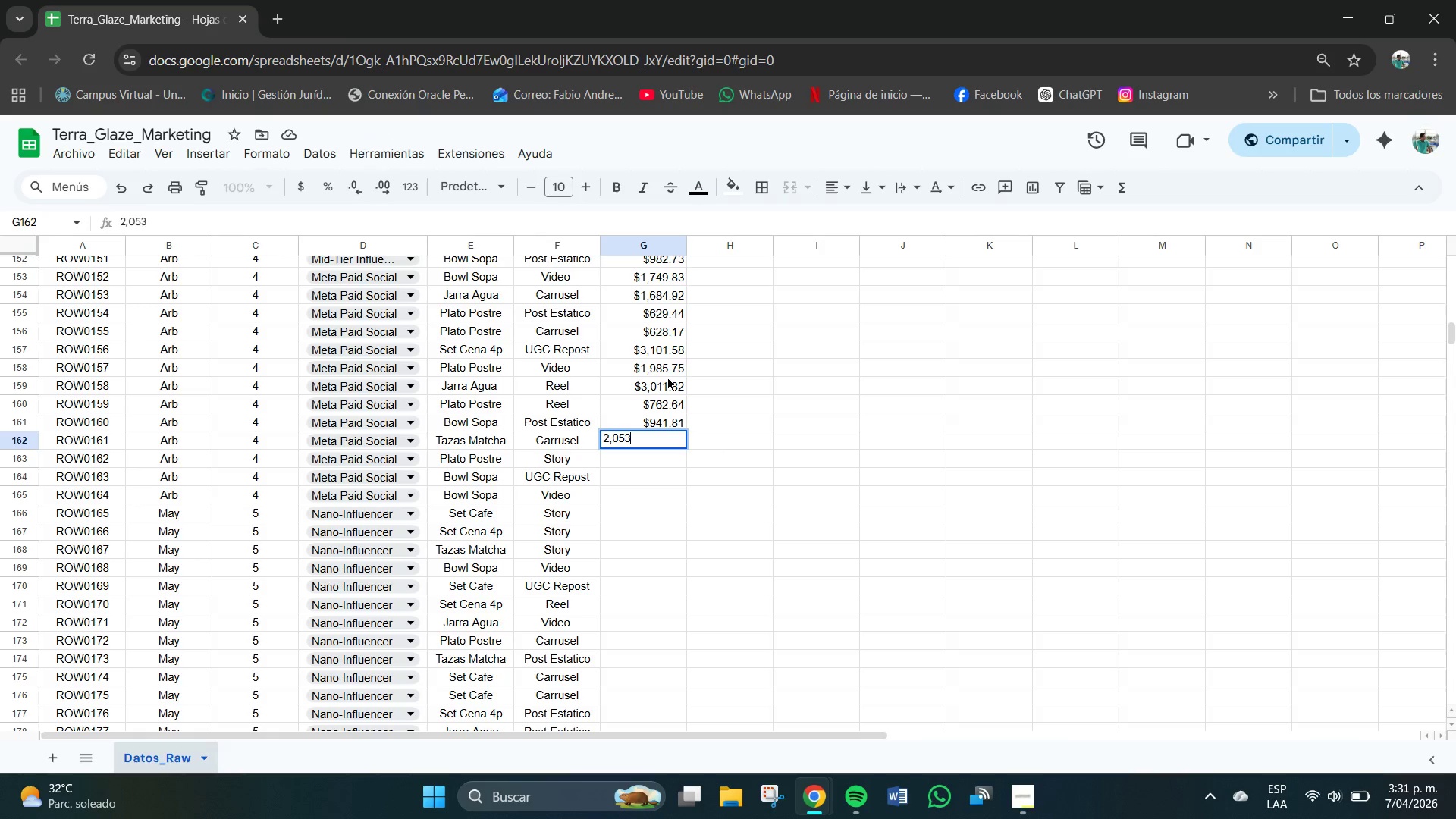 
key(Numpad3)
 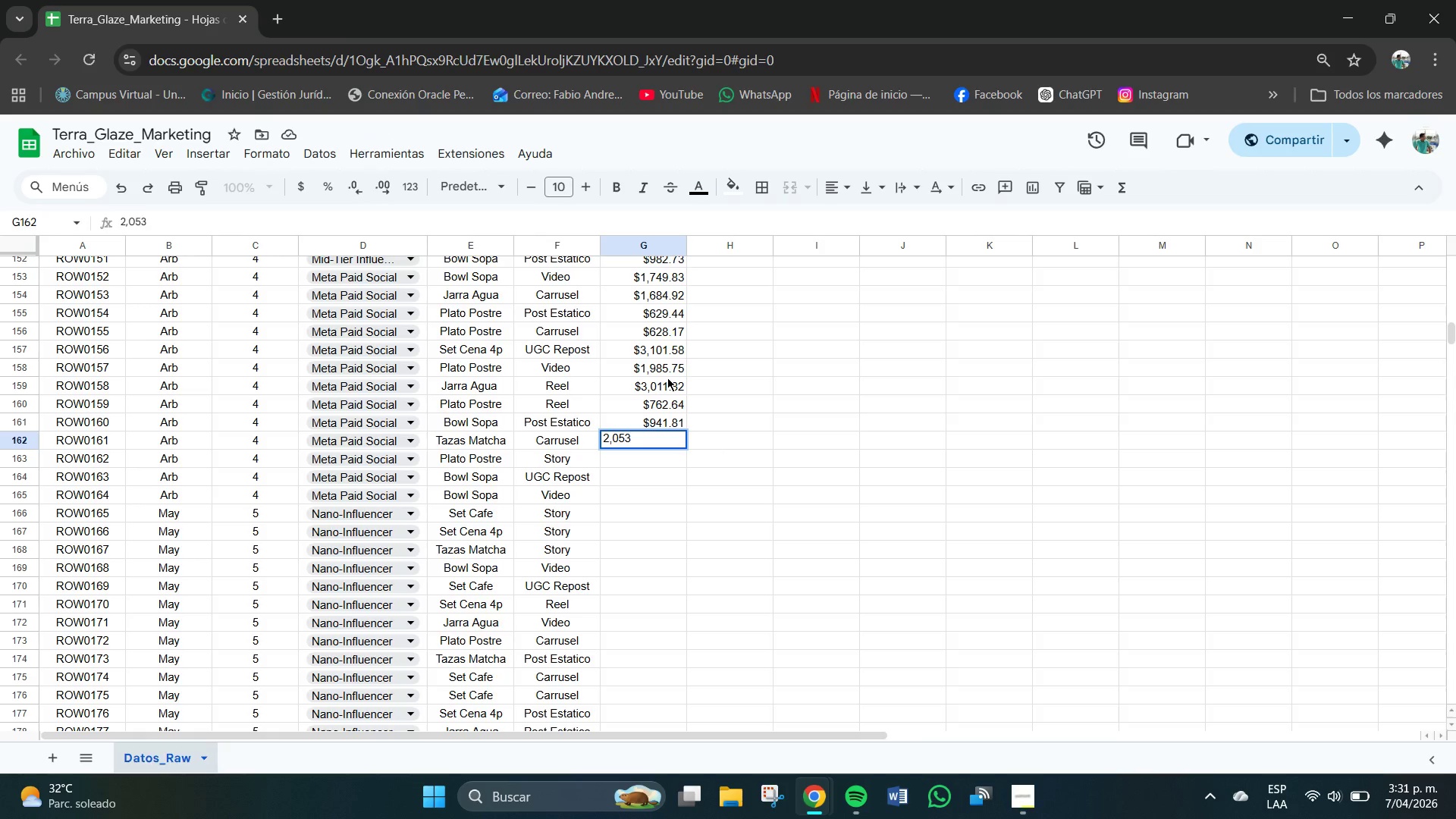 
key(NumpadDecimal)
 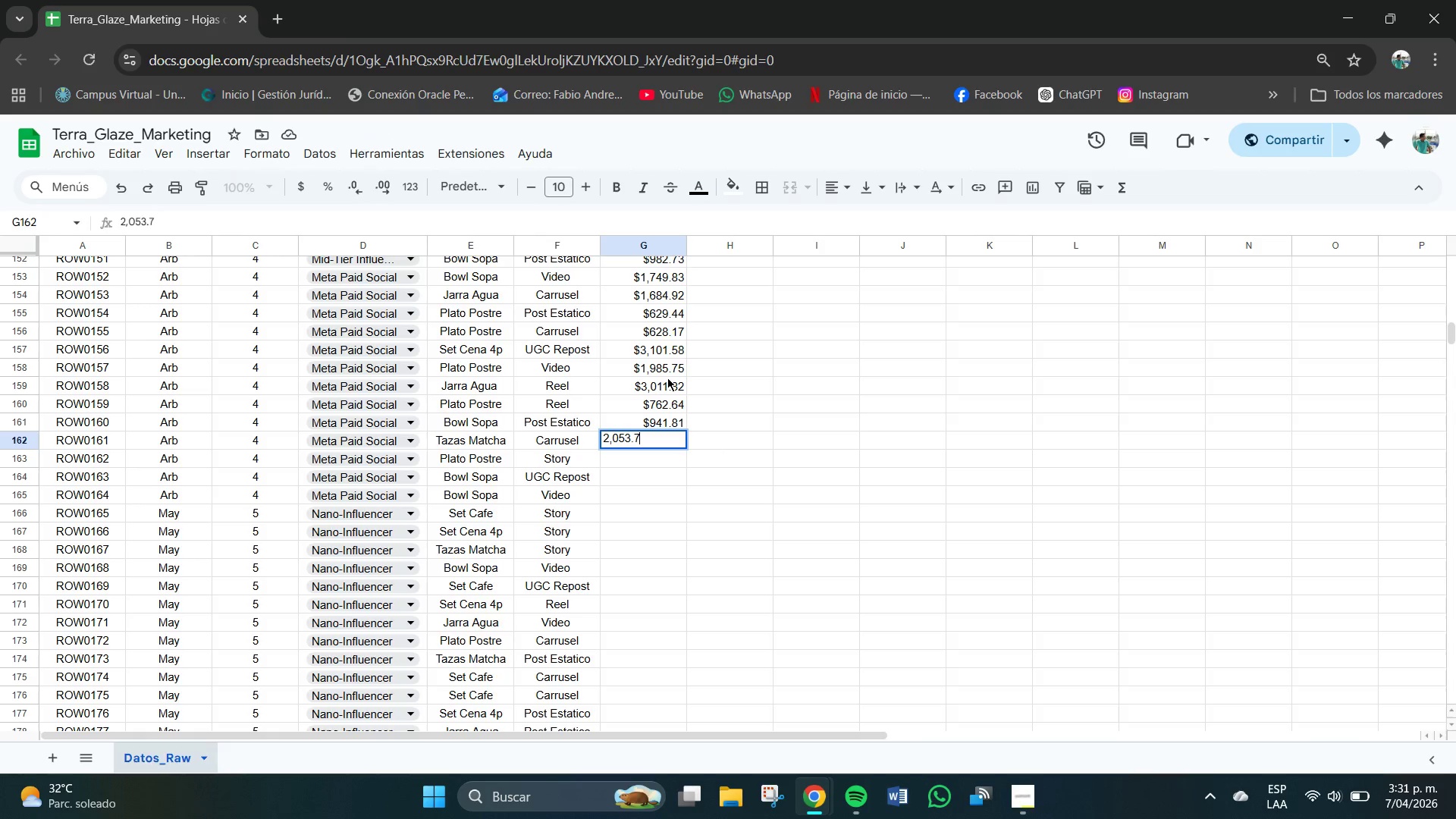 
key(Numpad7)
 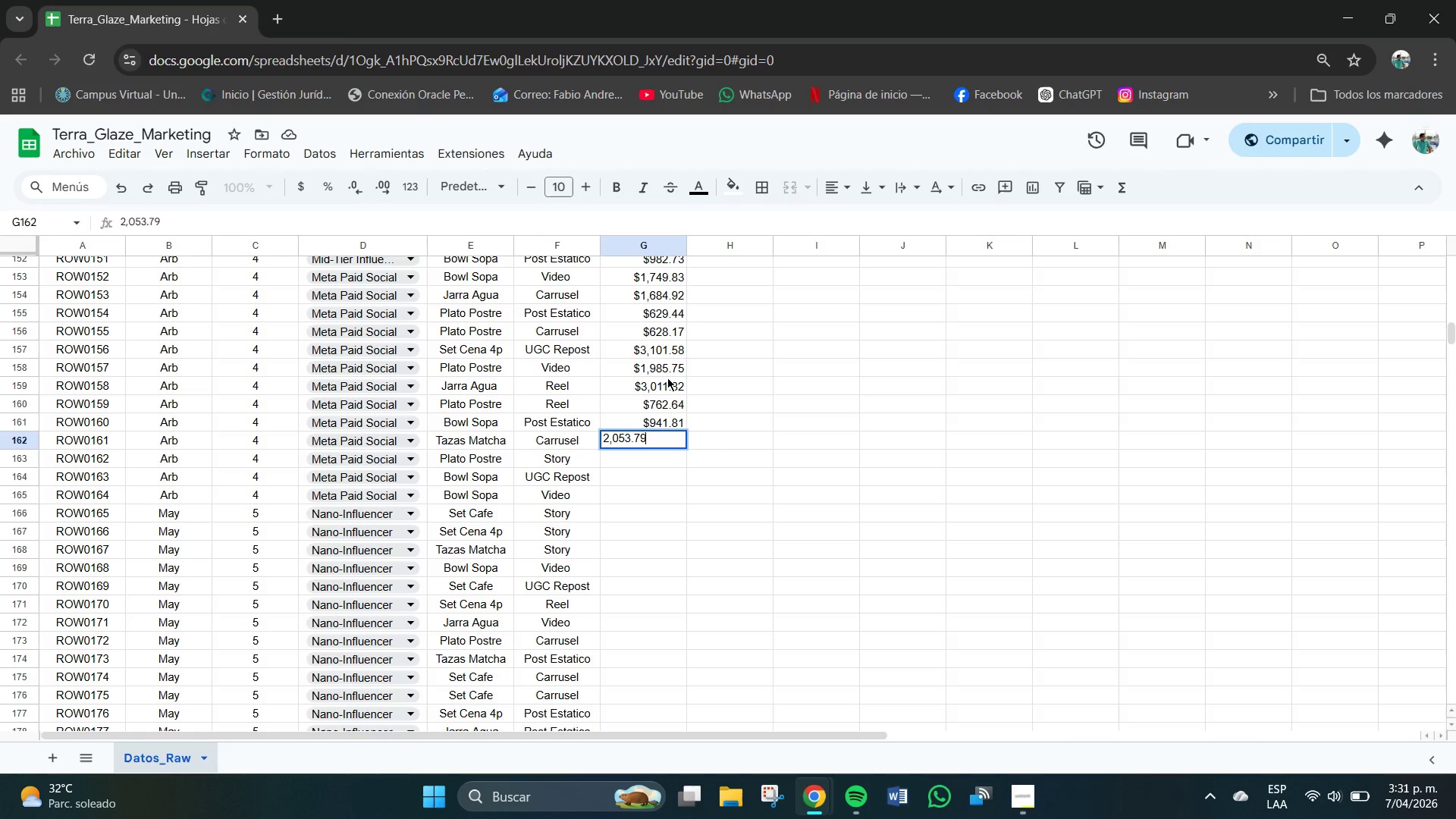 
key(Numpad9)
 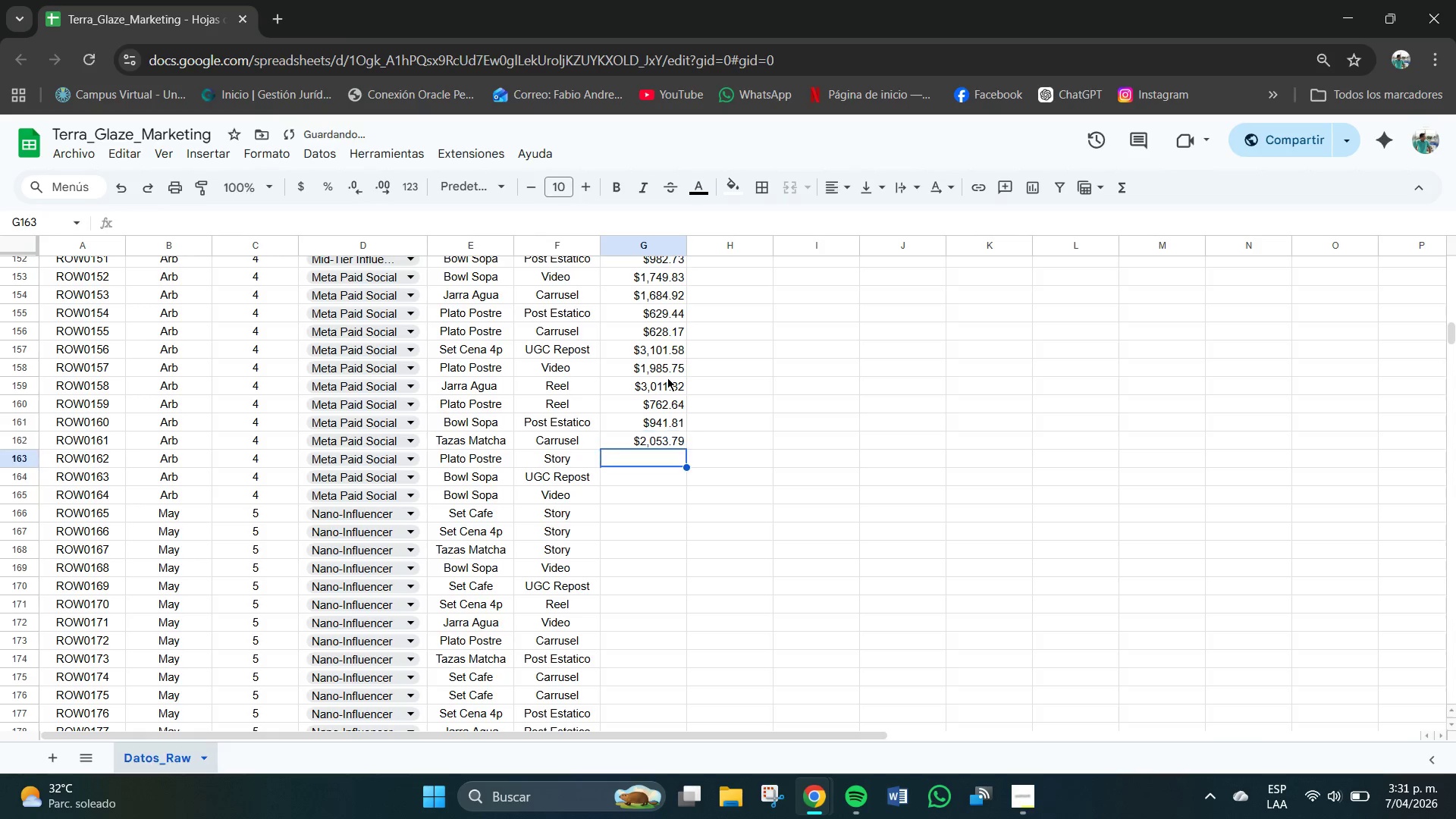 
key(NumpadEnter)
 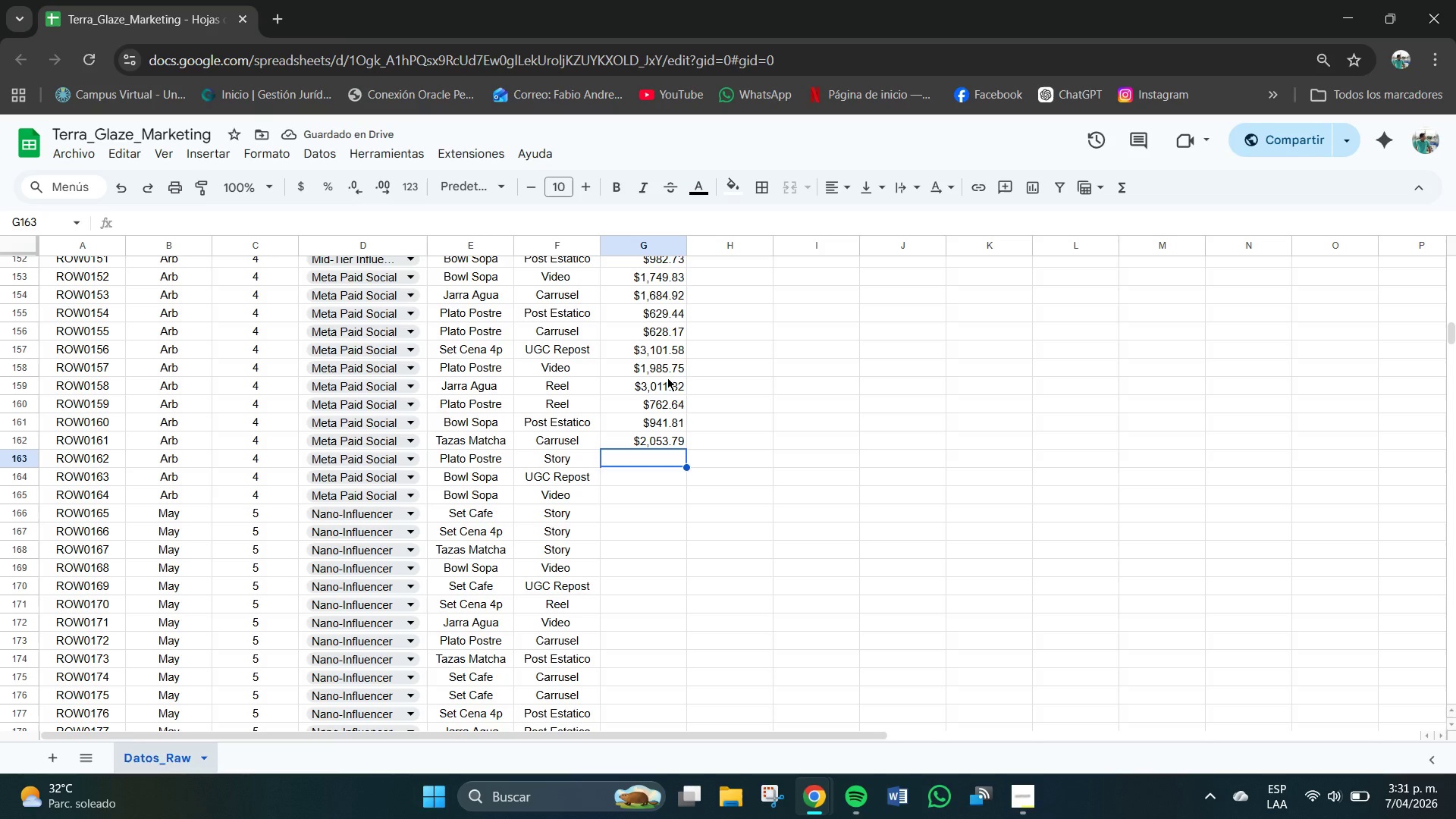 
key(Numpad2)
 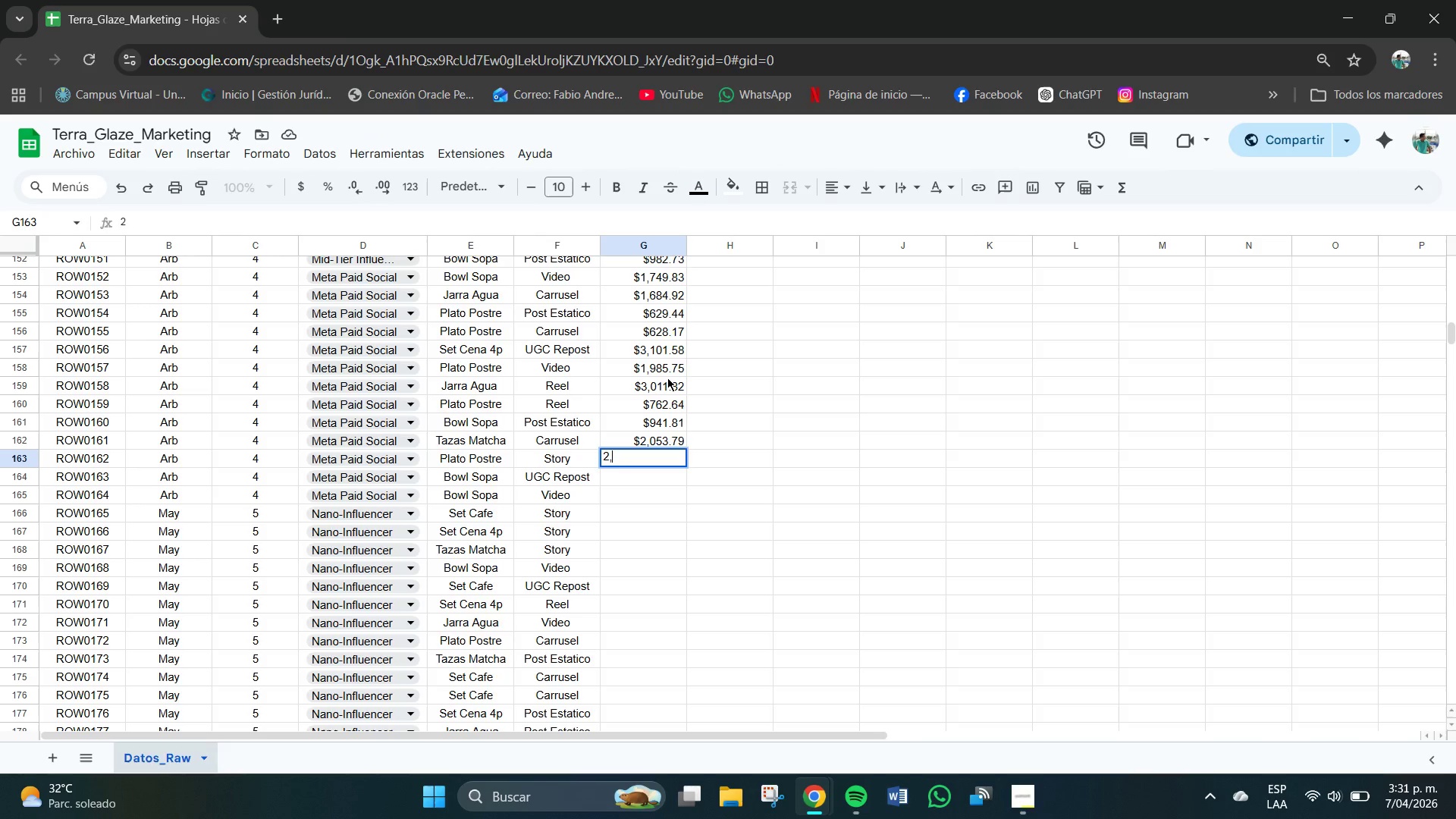 
key(Comma)
 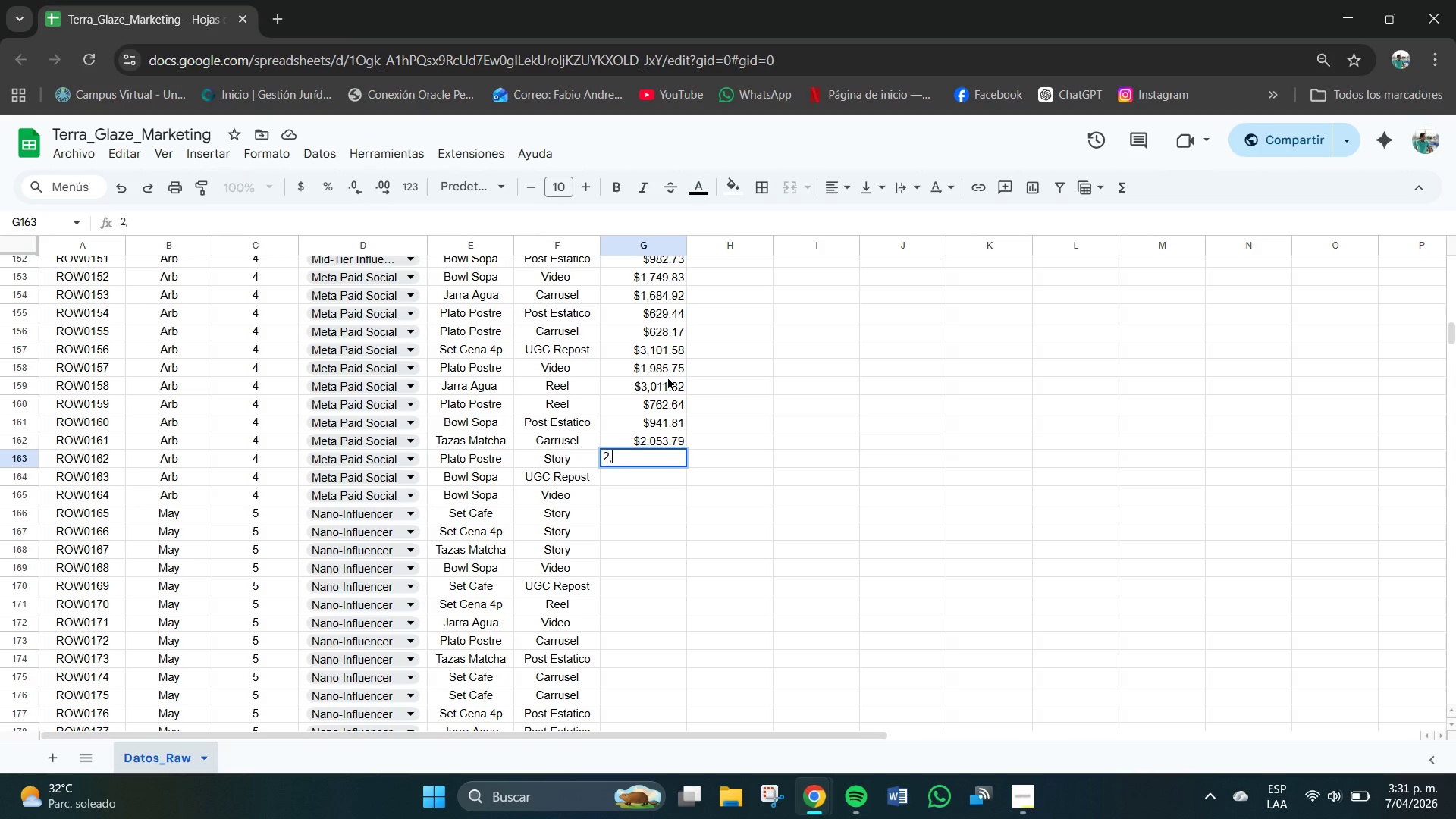 
key(Numpad3)
 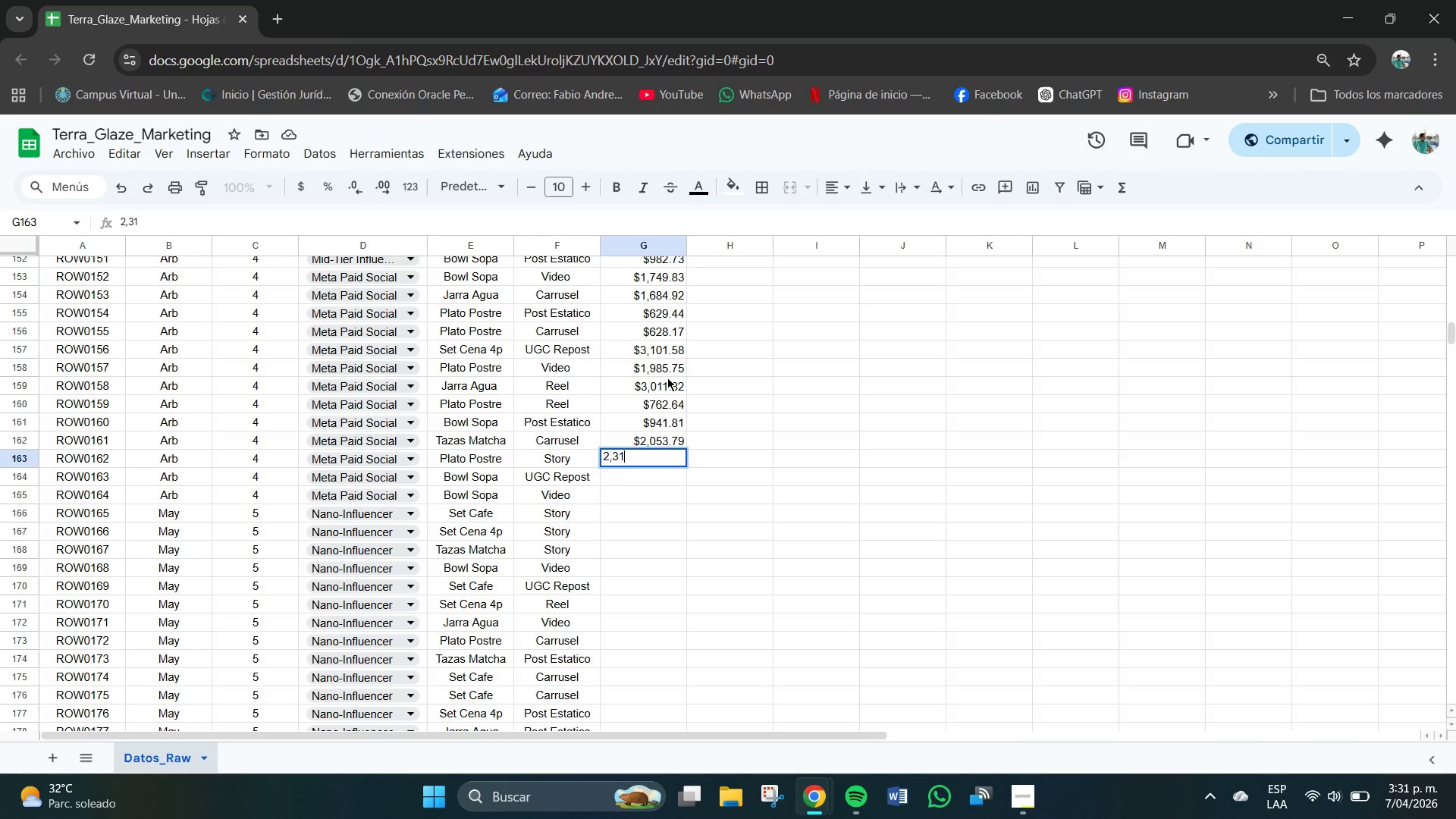 
key(Numpad1)
 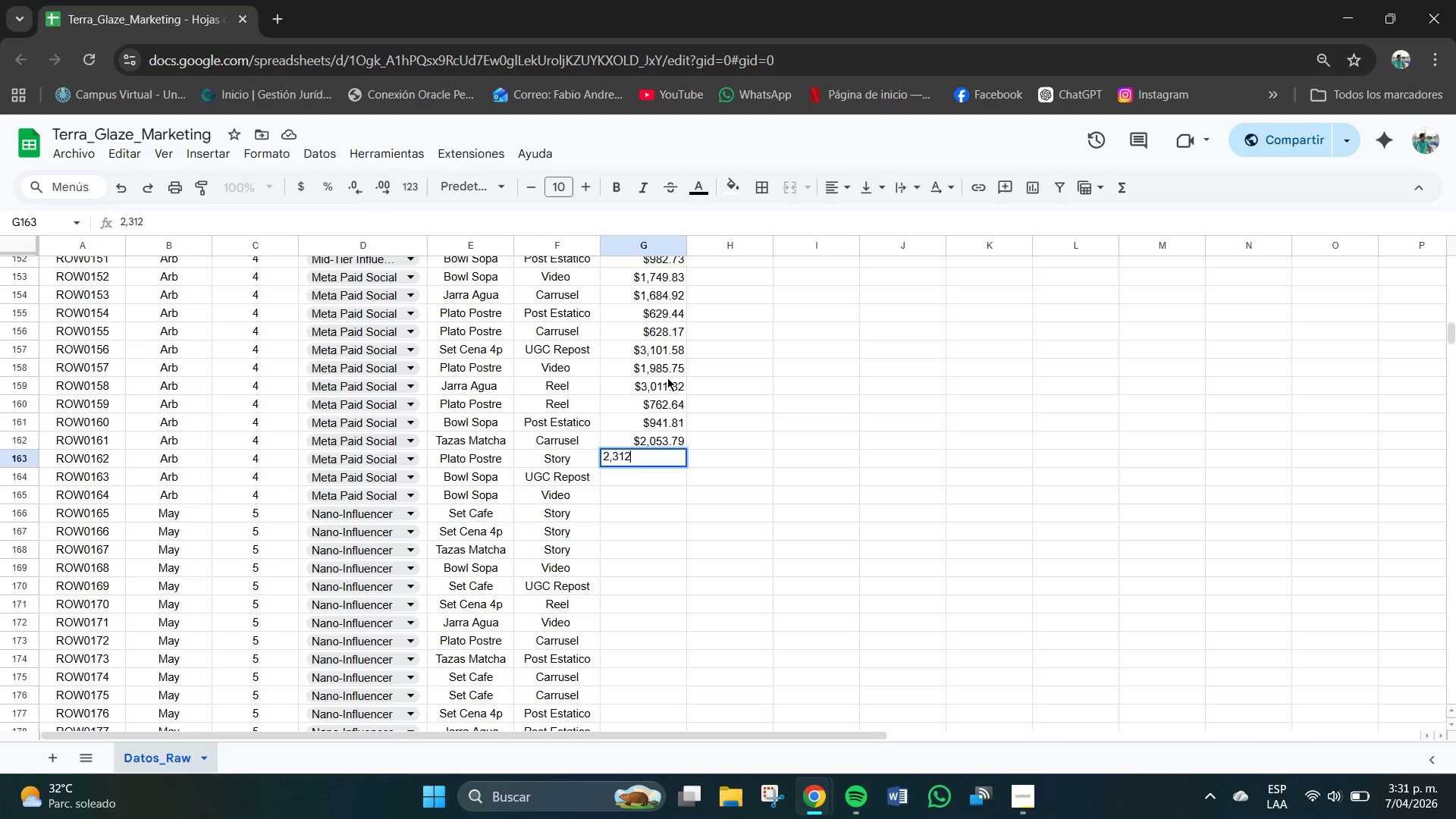 
key(Numpad2)
 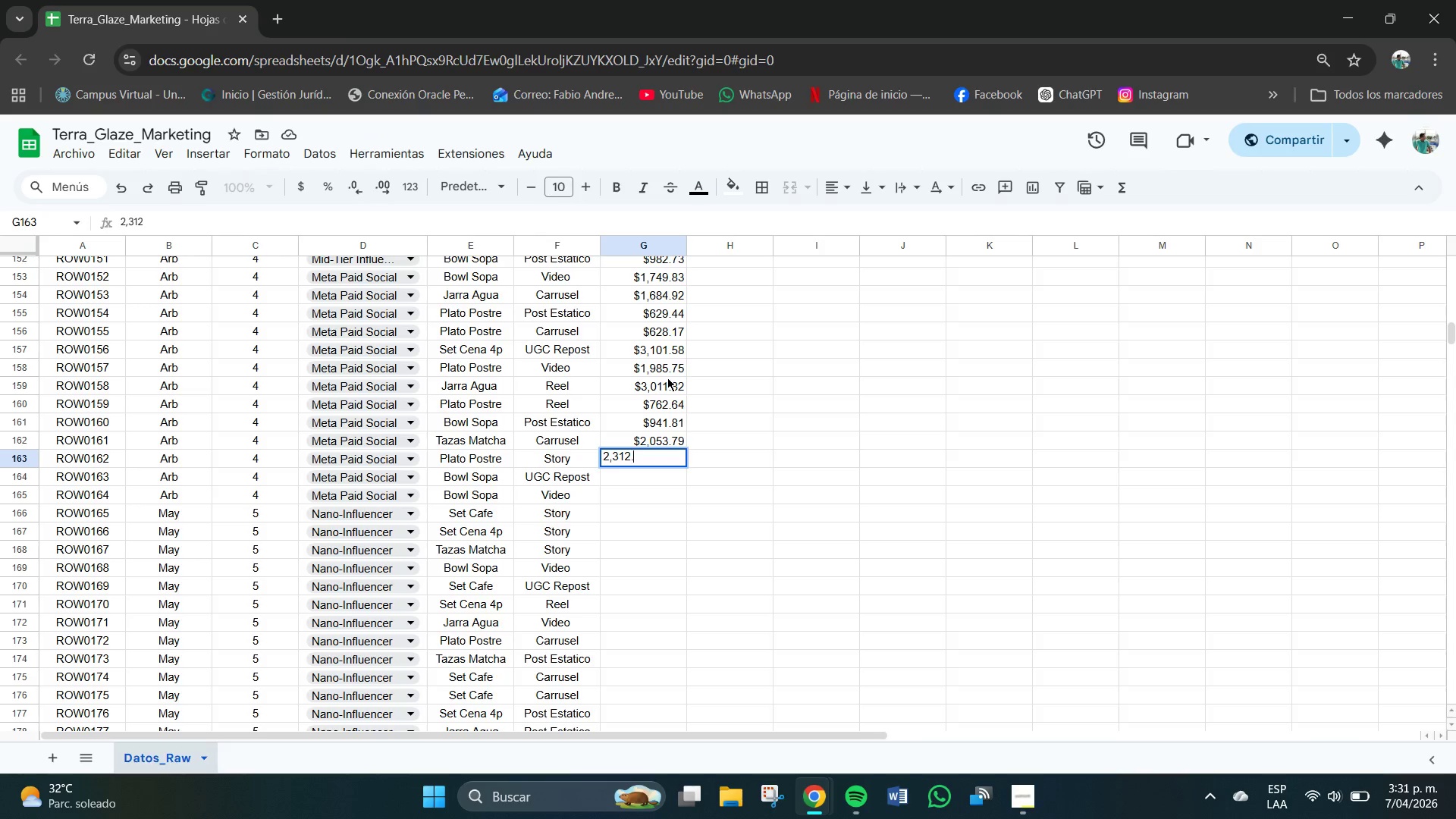 
key(NumpadDecimal)
 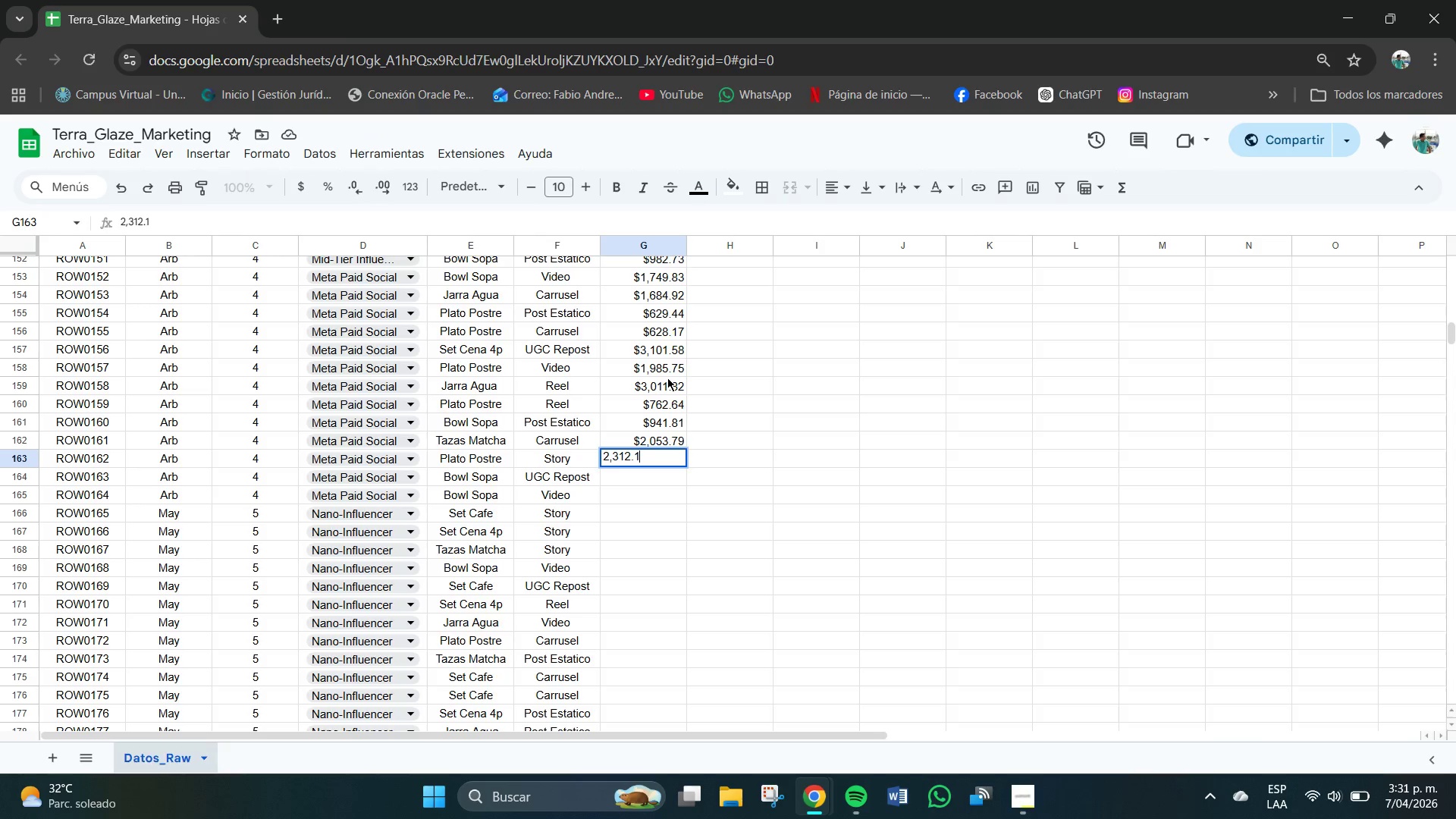 
key(Numpad1)
 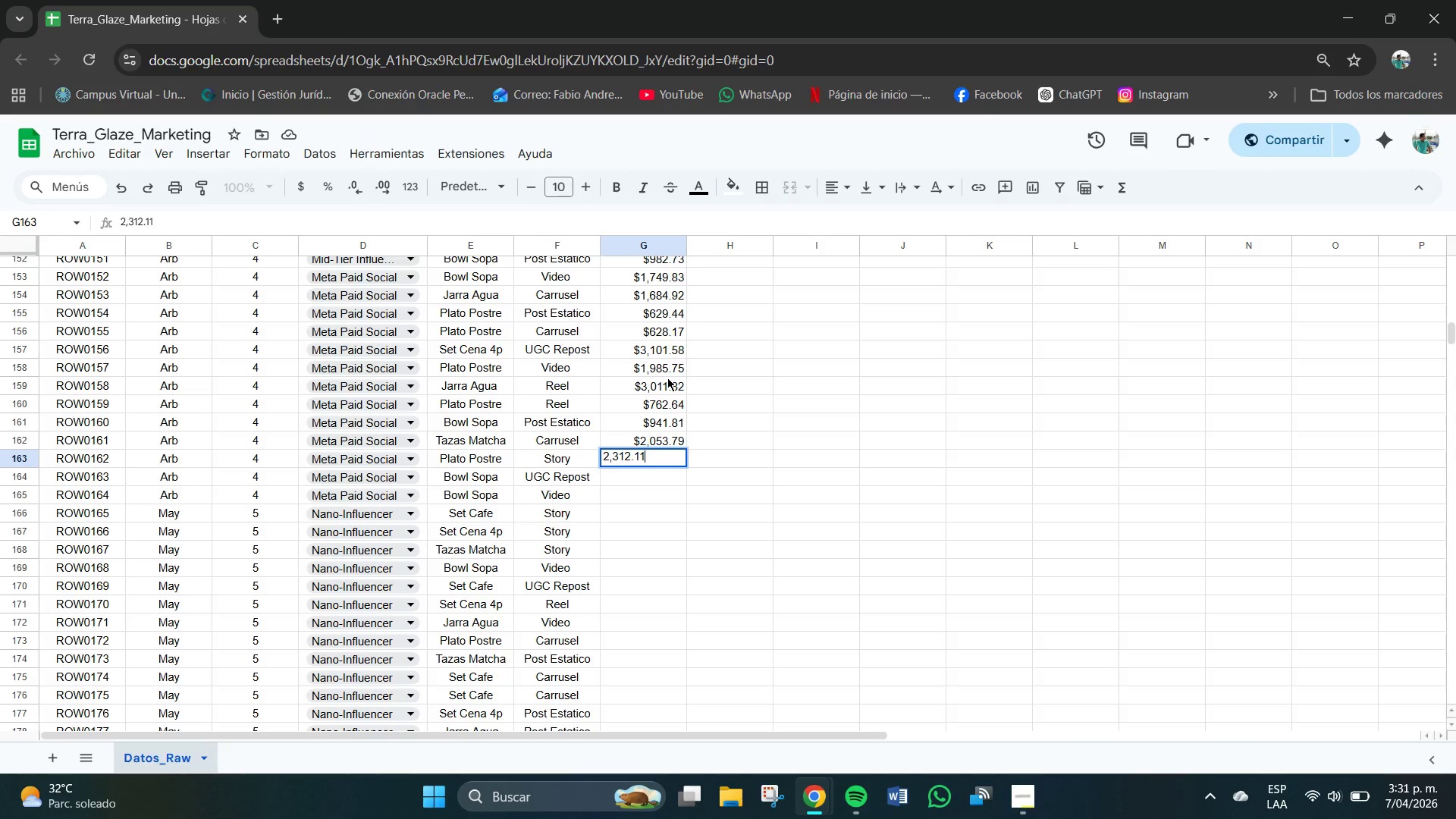 
key(Numpad1)
 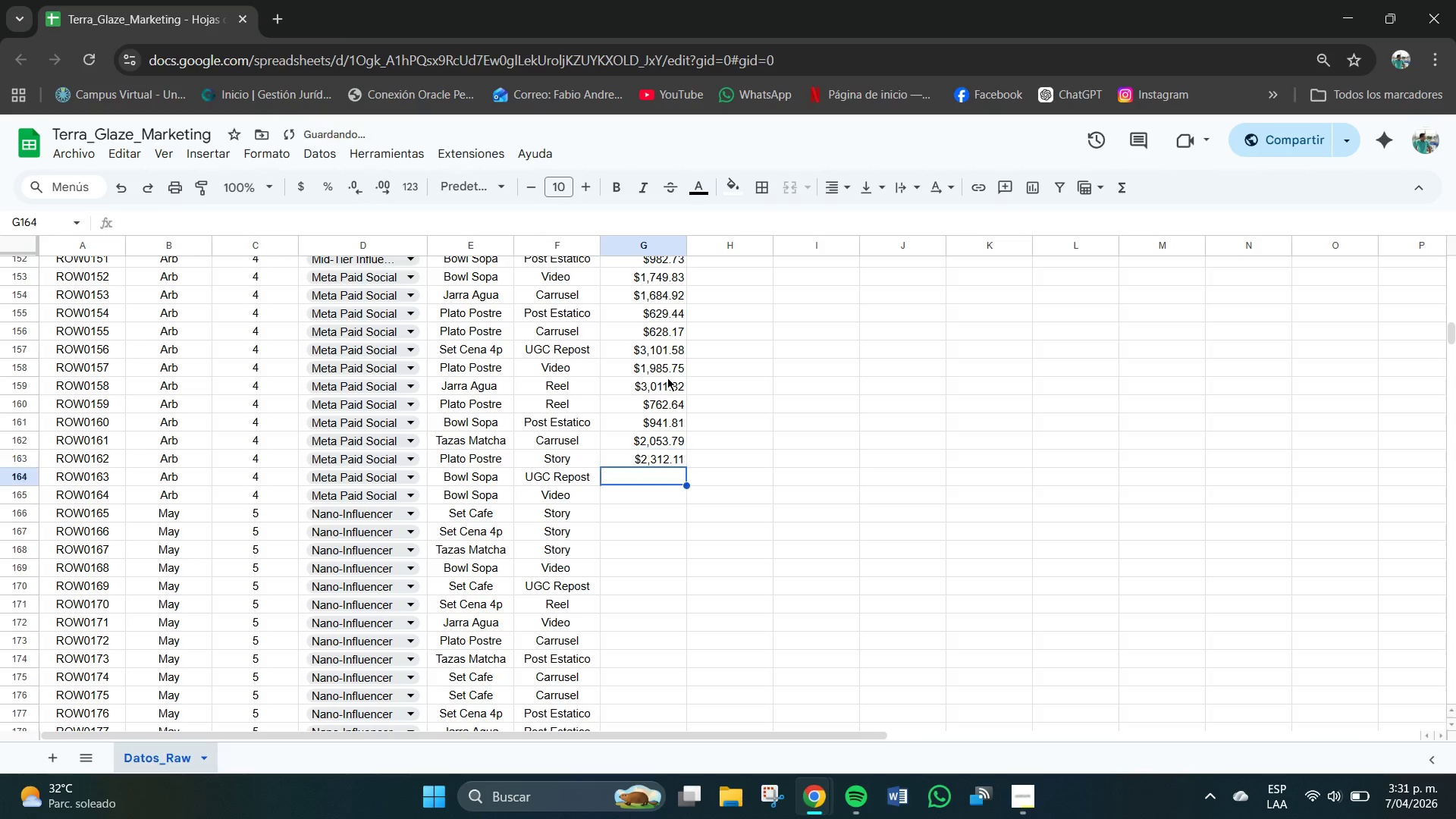 
key(NumpadEnter)
 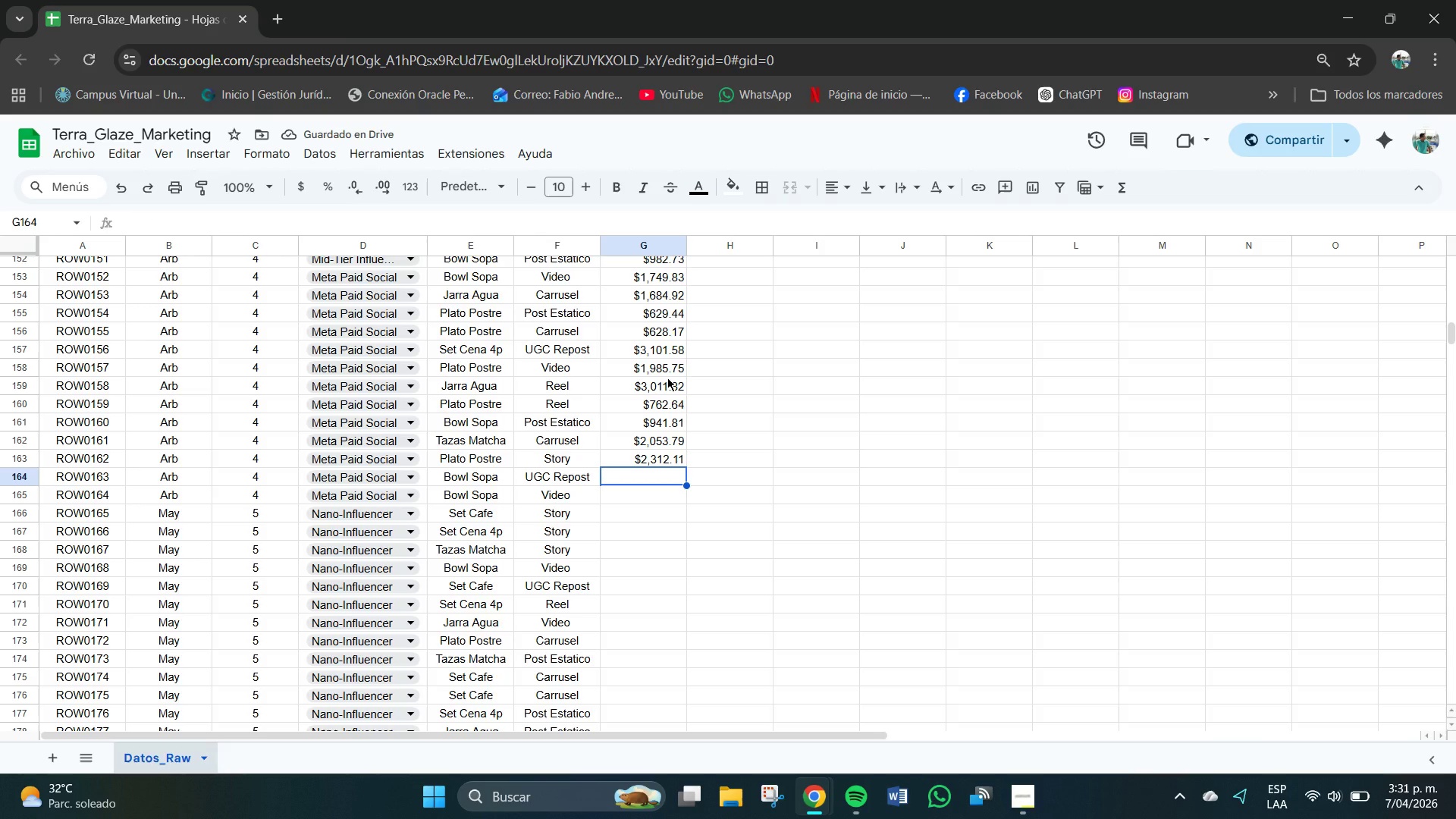 
key(Numpad9)
 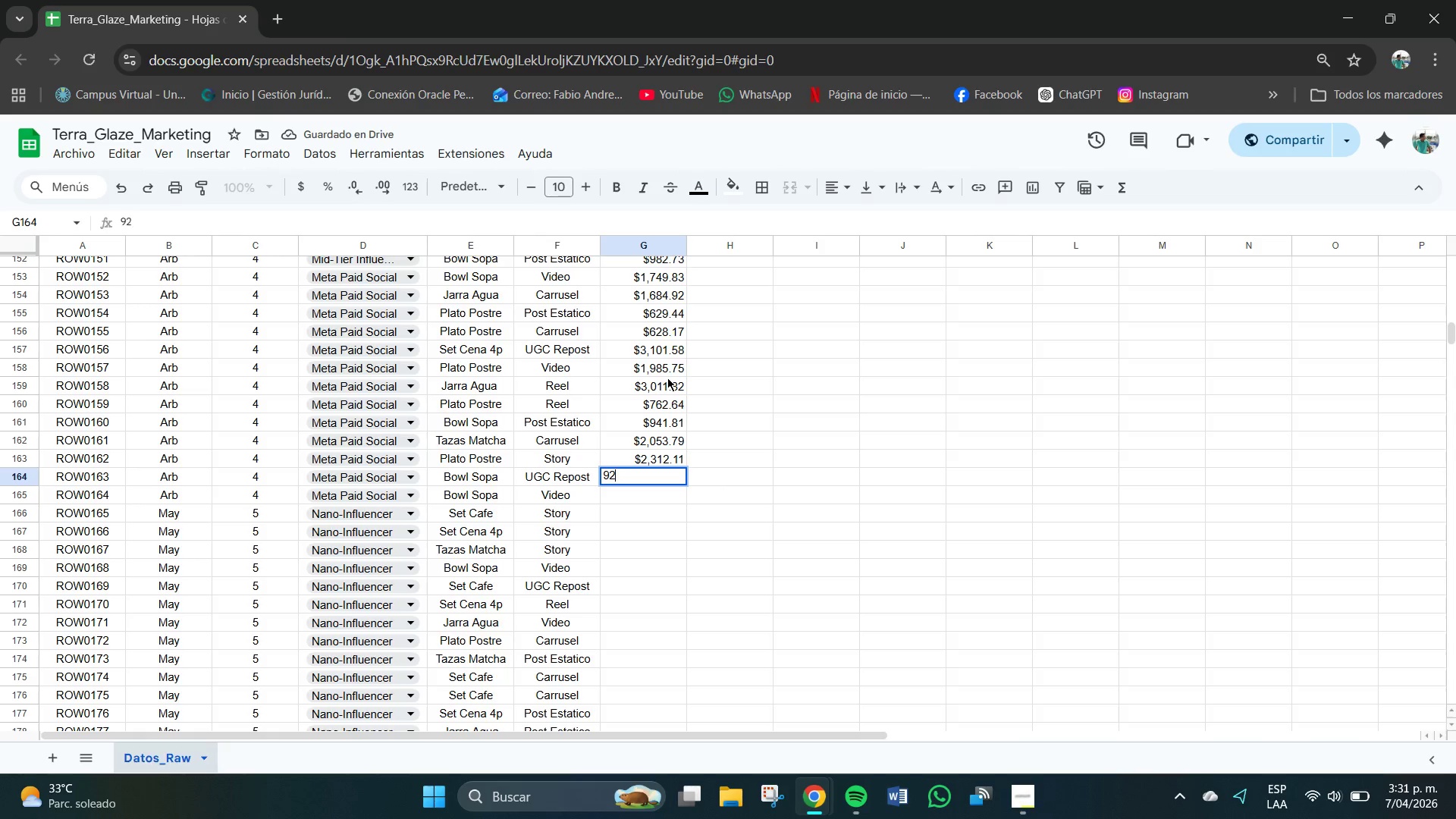 
key(Numpad2)
 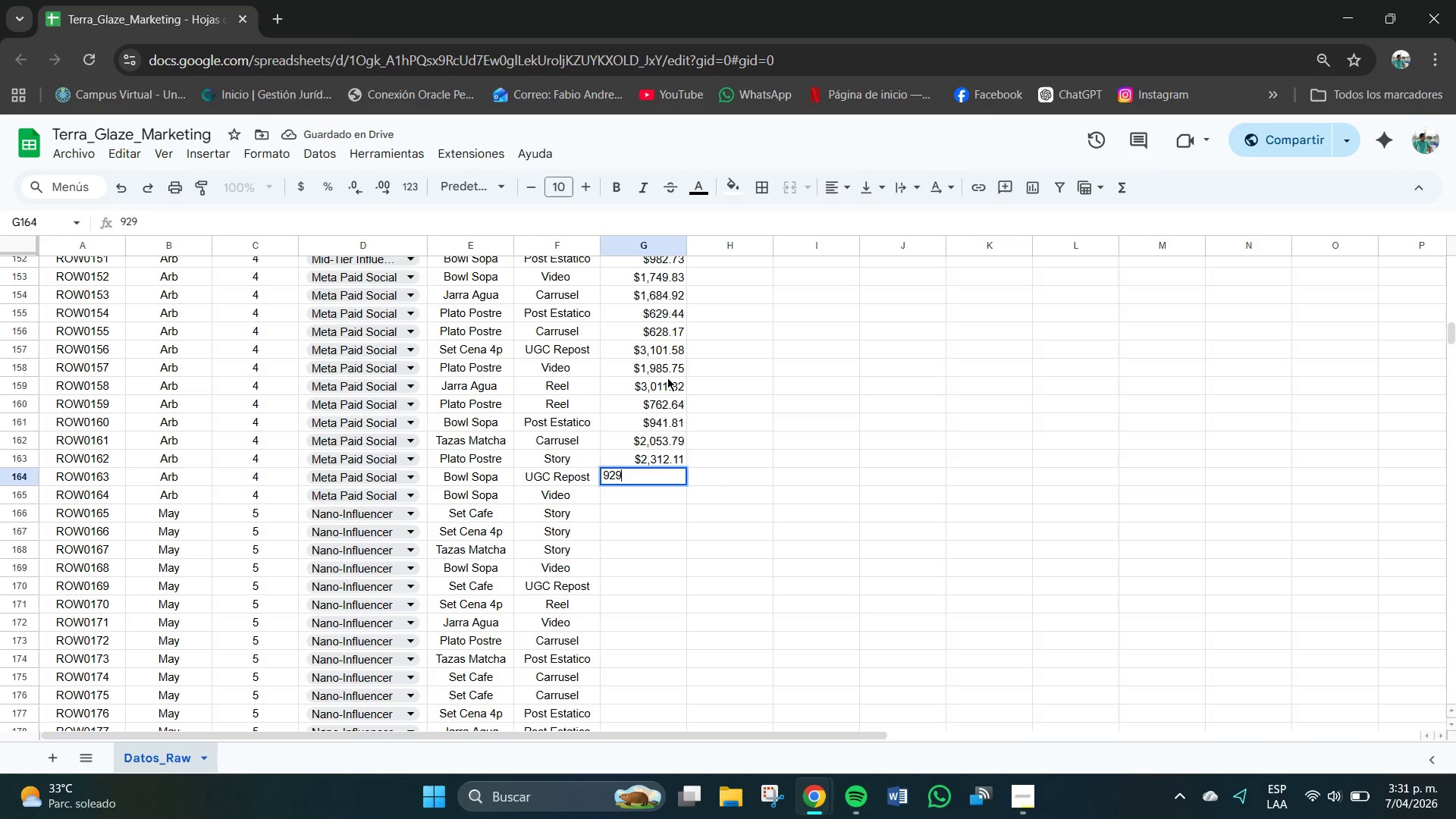 
key(Numpad9)
 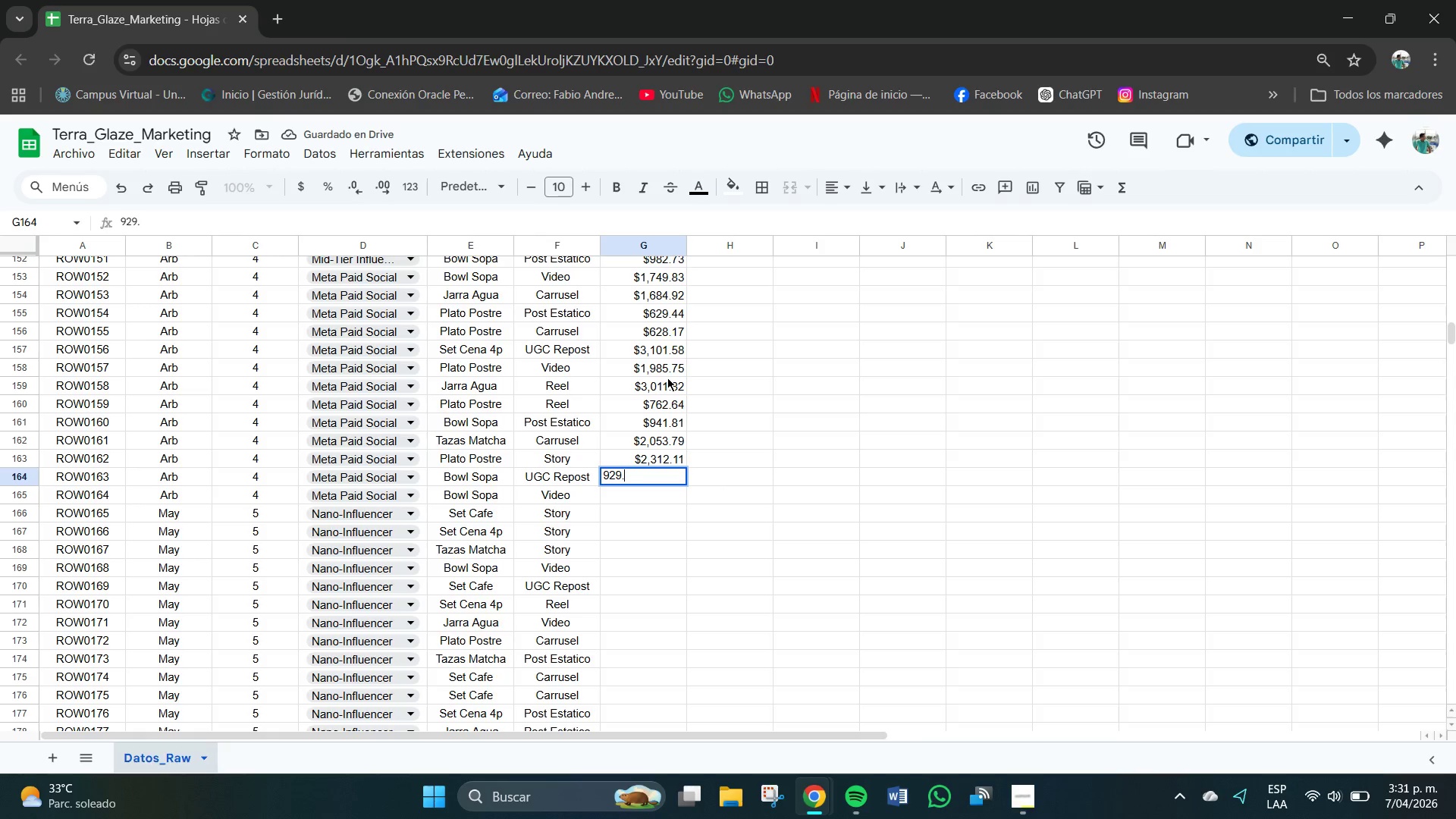 
key(NumpadDecimal)
 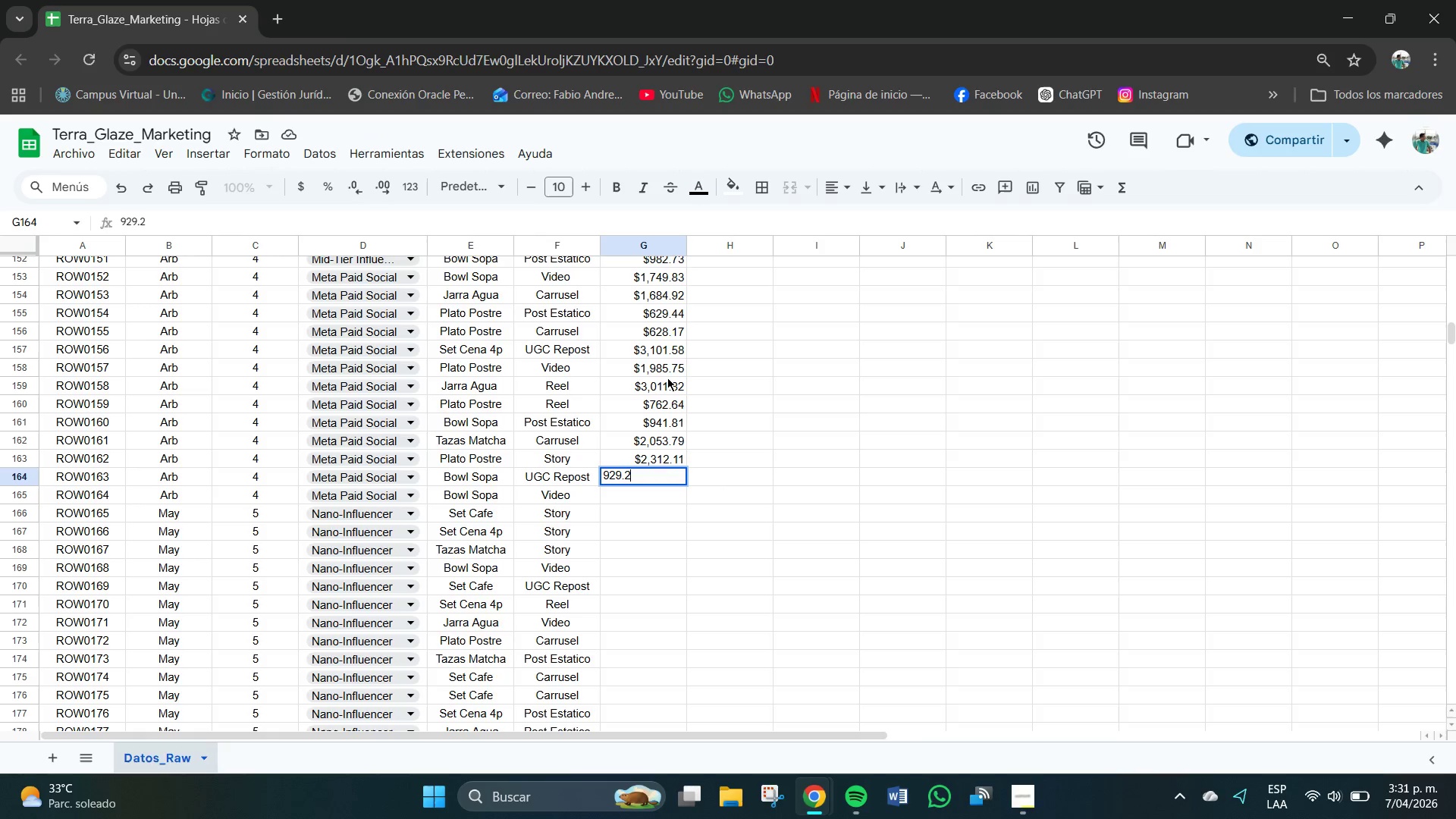 
key(Numpad2)
 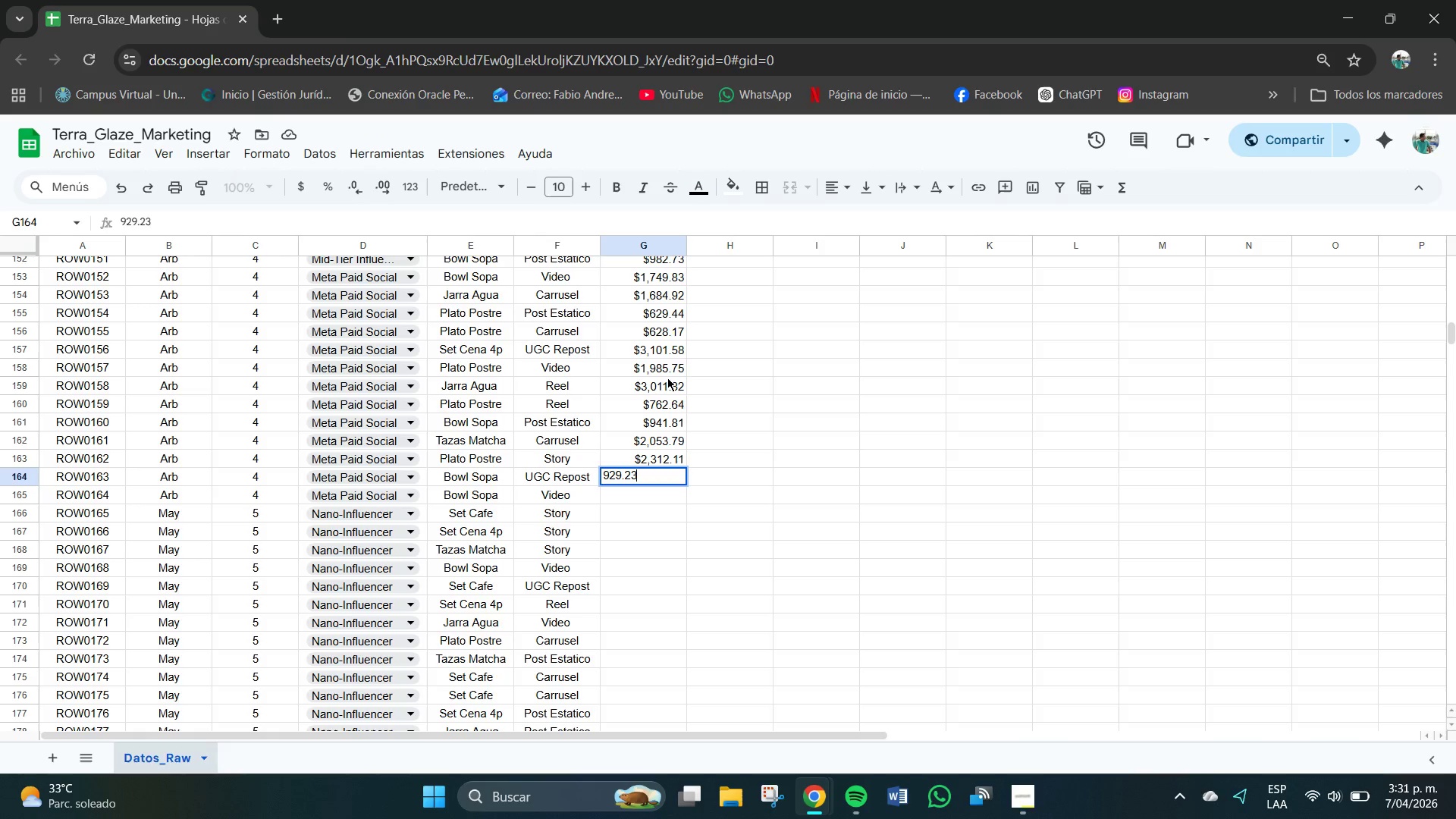 
key(Numpad3)
 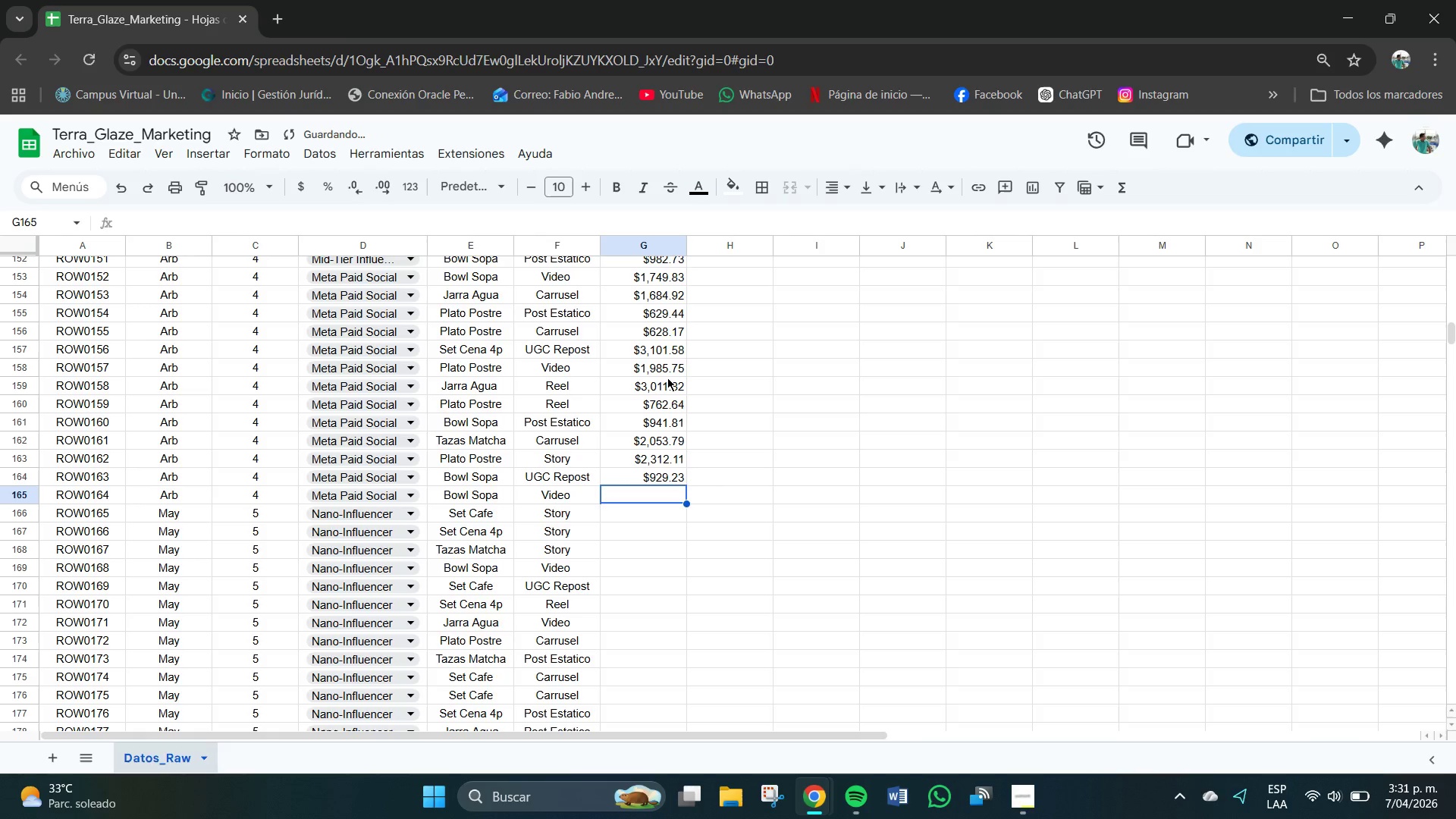 
key(NumpadEnter)
 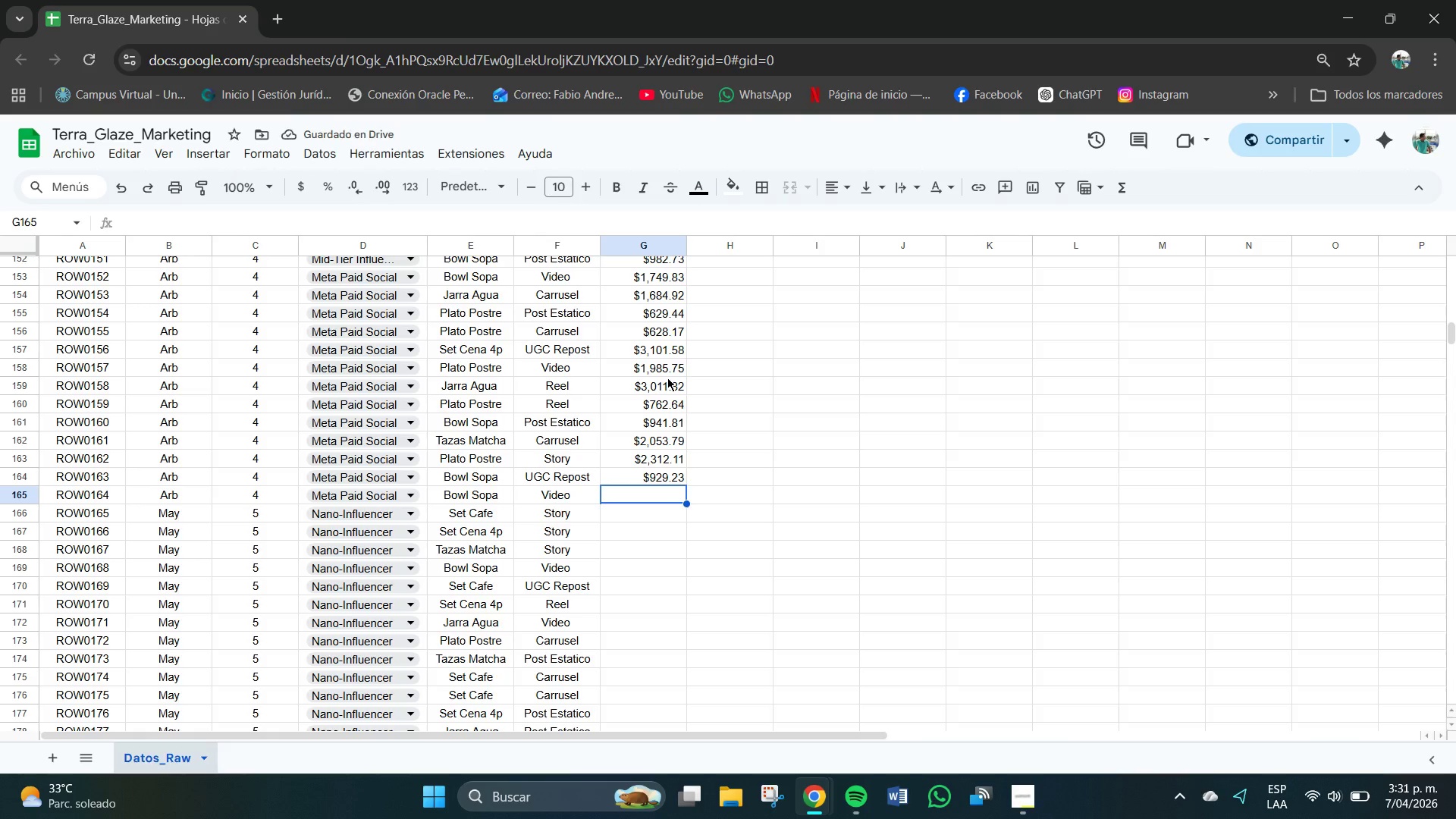 
key(Numpad1)
 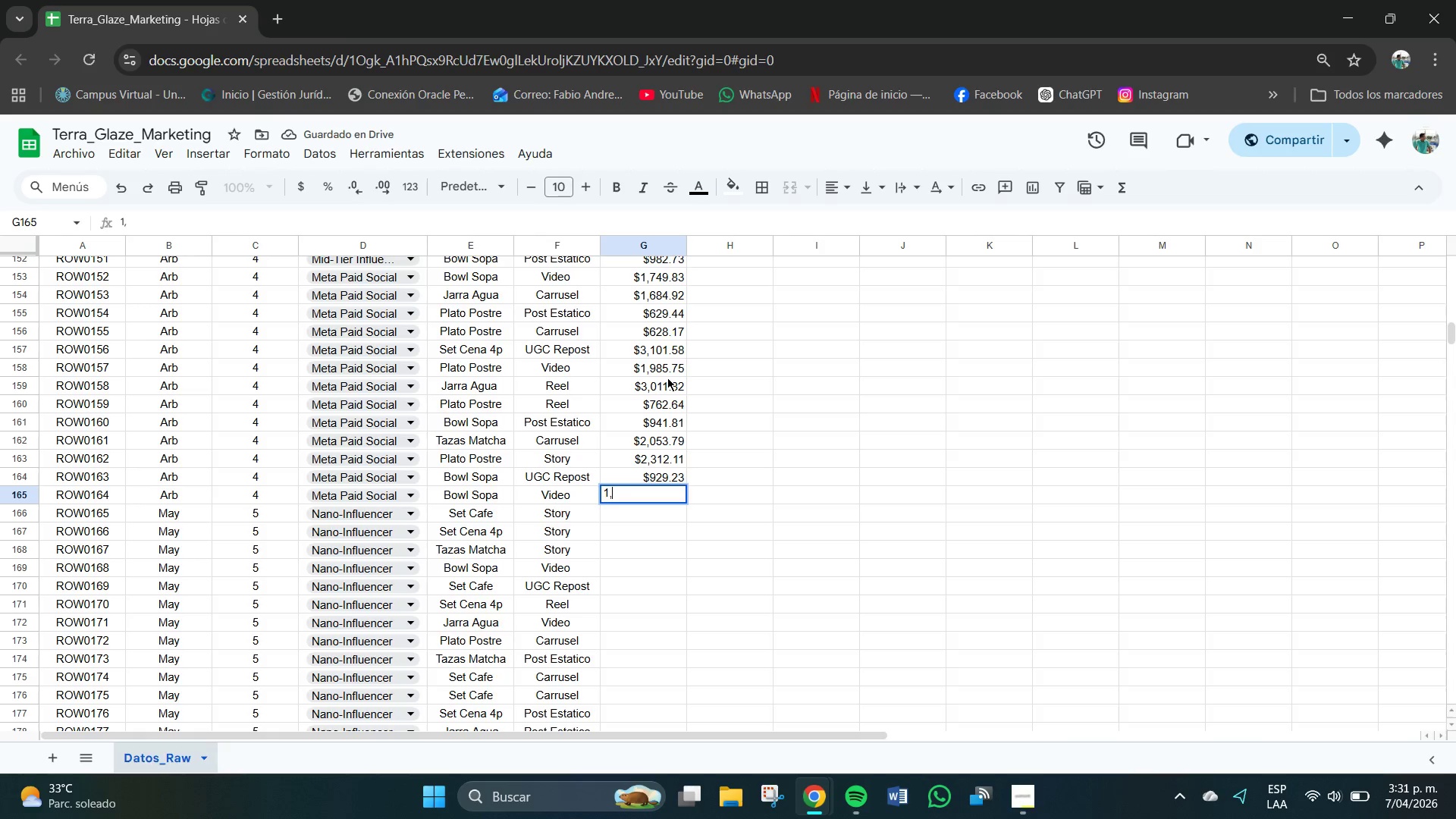 
key(Comma)
 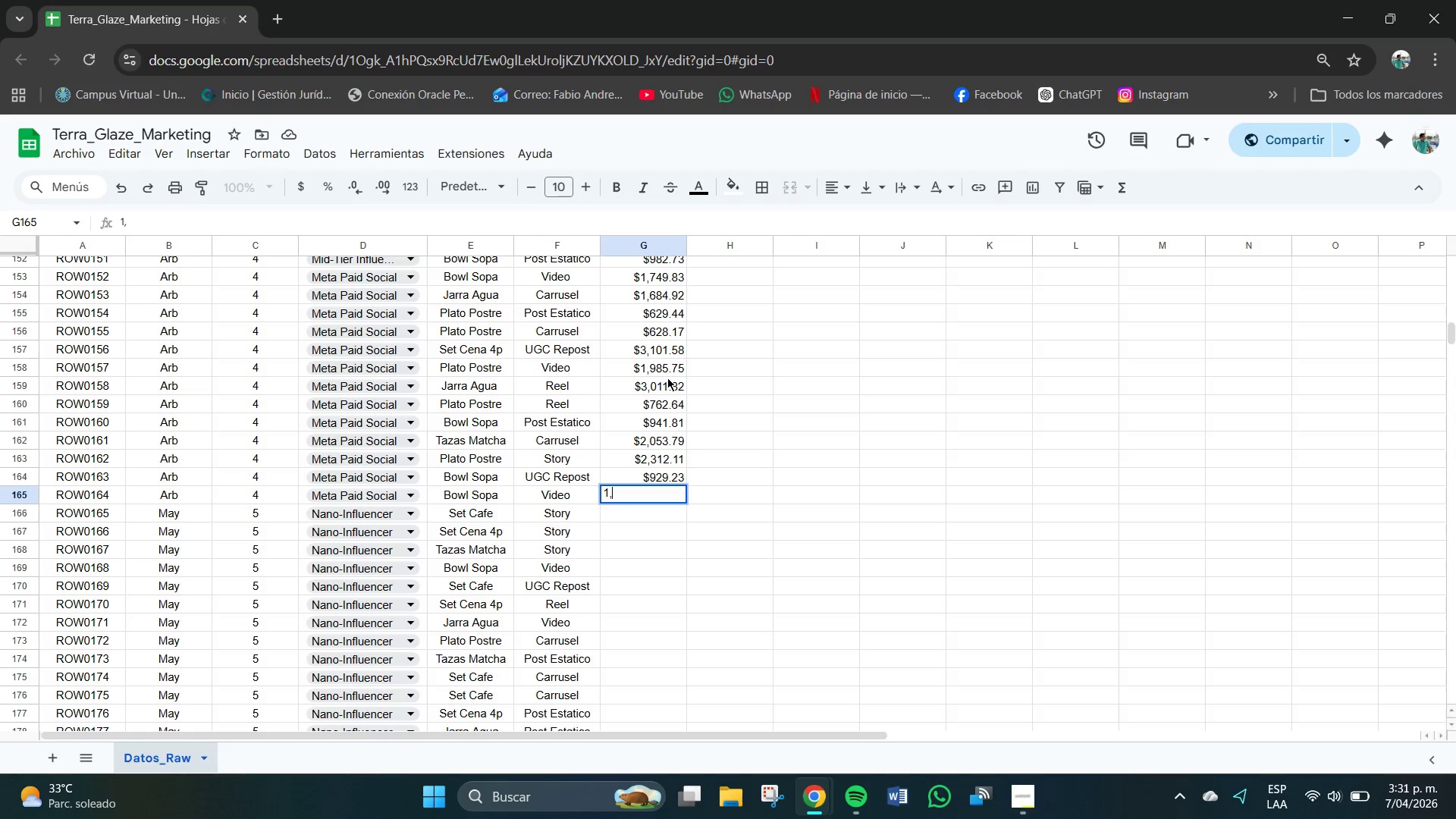 
key(Numpad7)
 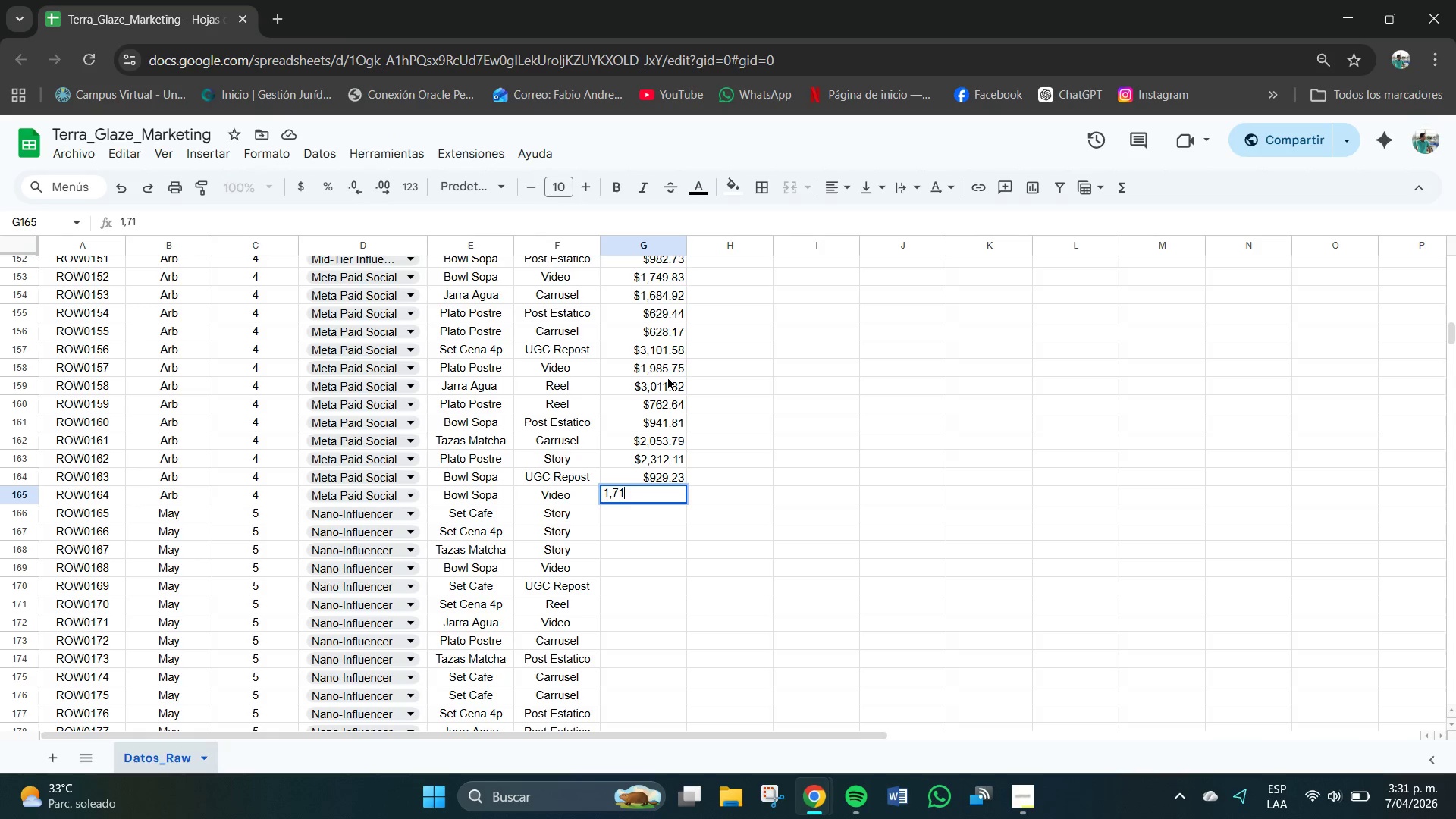 
key(Numpad1)
 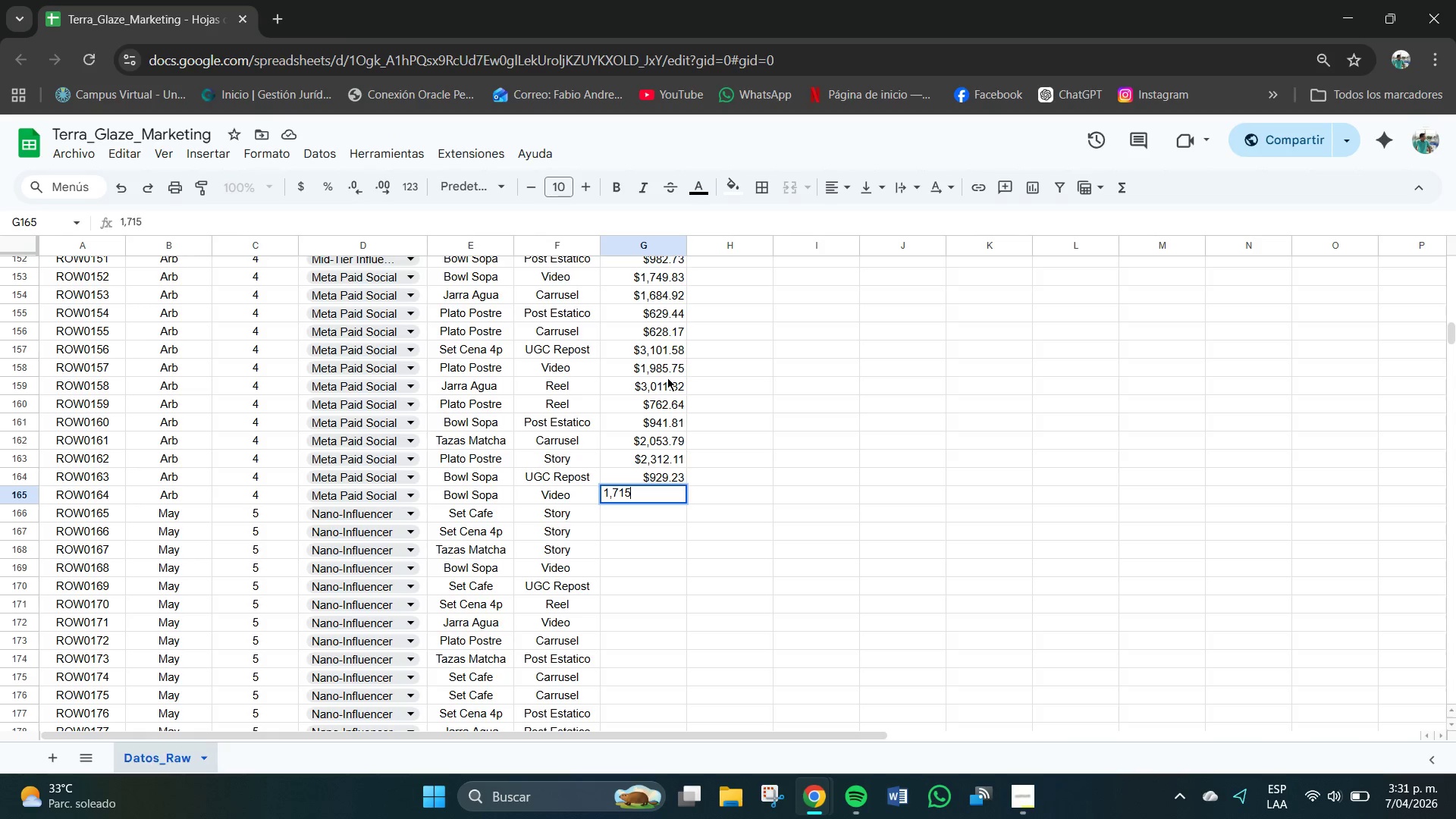 
key(Numpad5)
 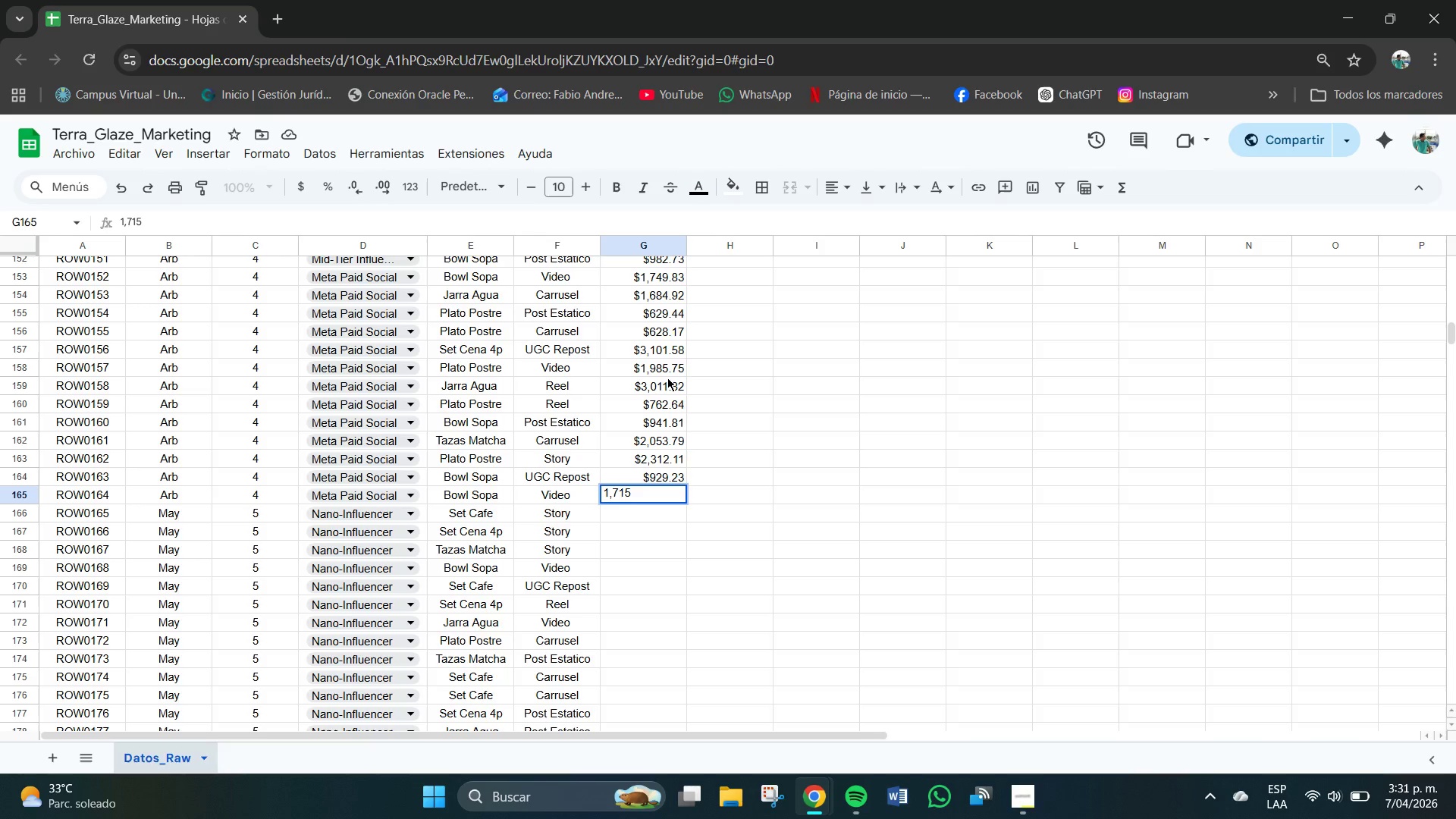 
key(NumpadDecimal)
 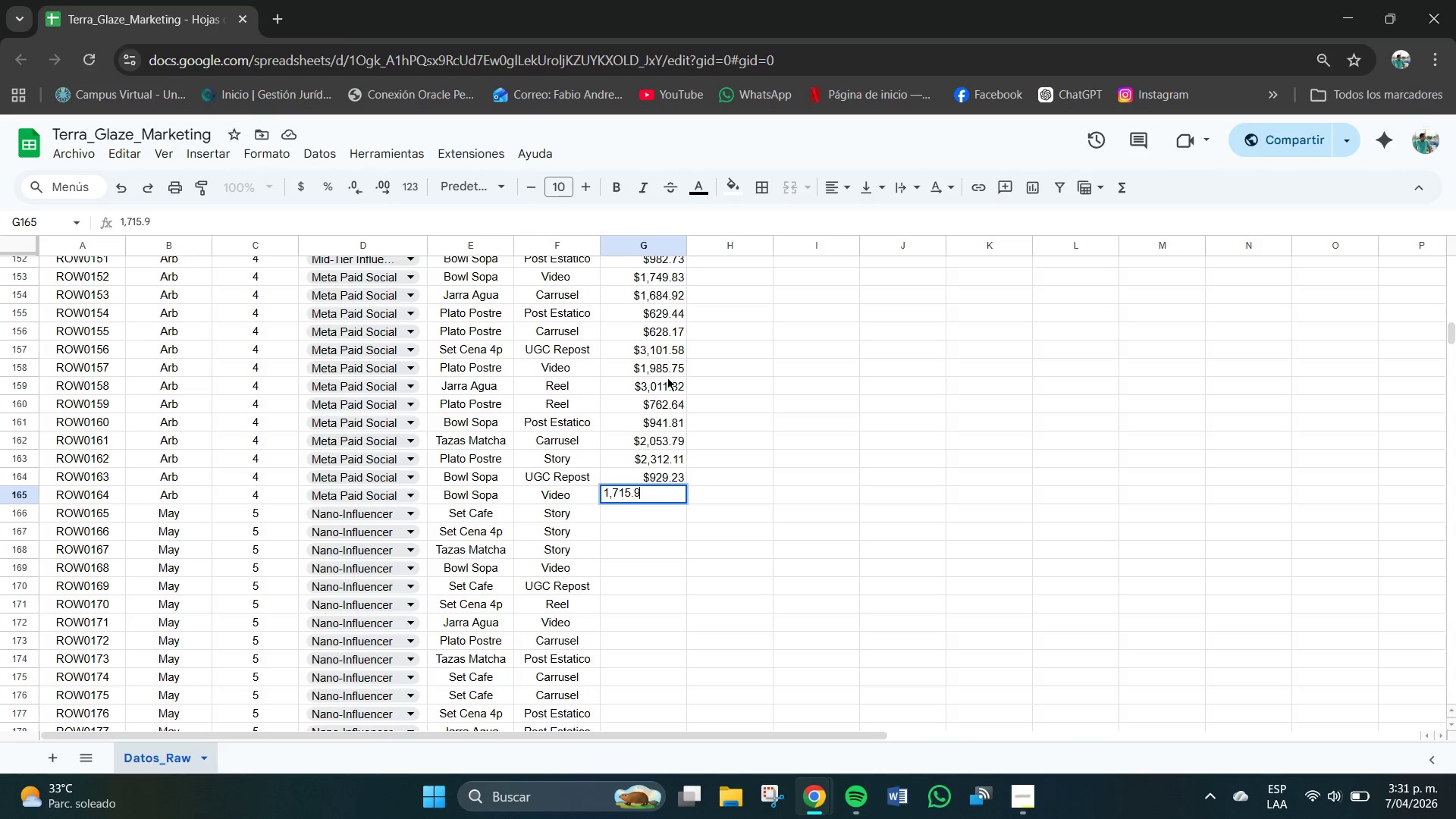 
key(Numpad9)
 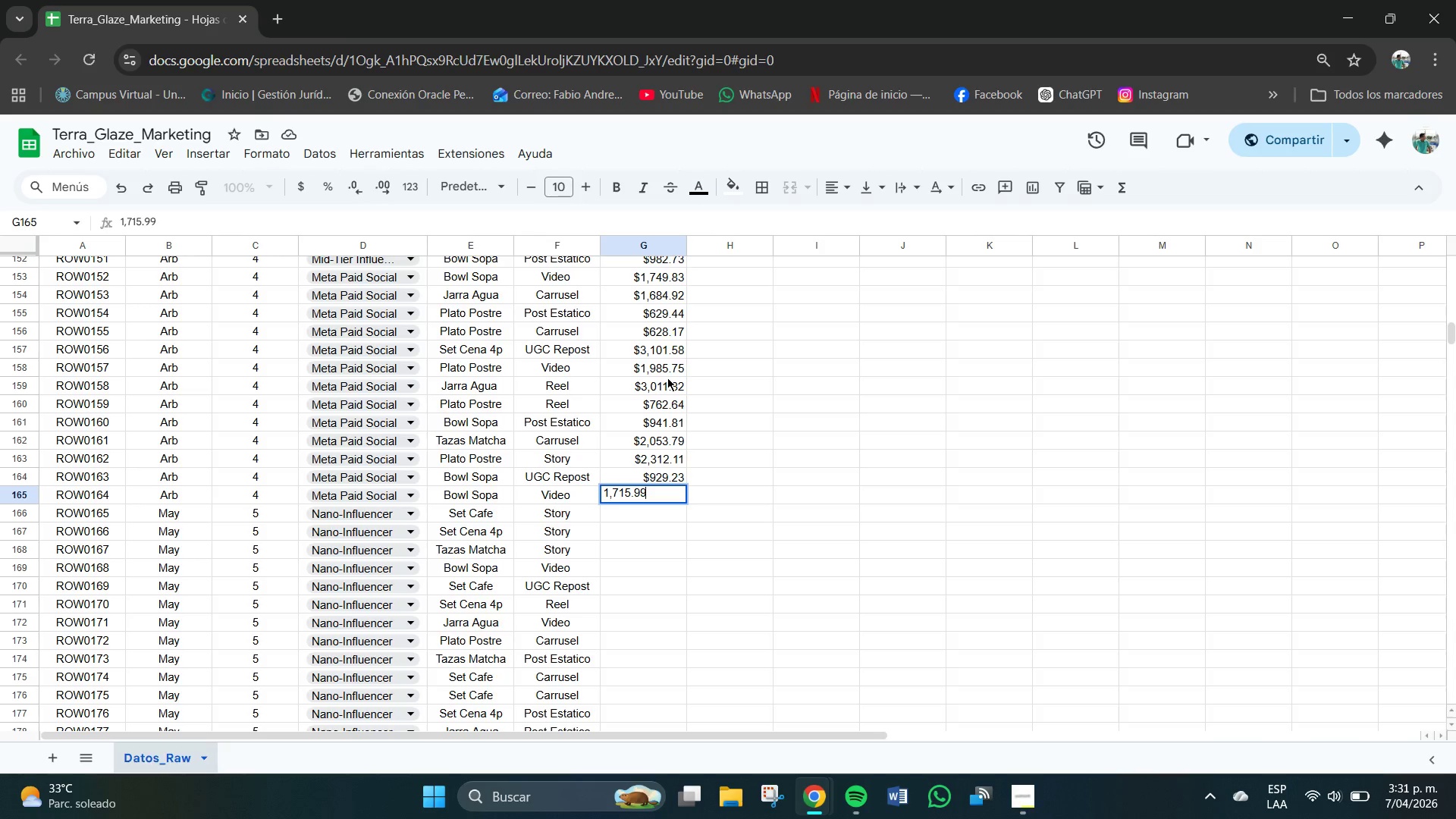 
key(Numpad9)
 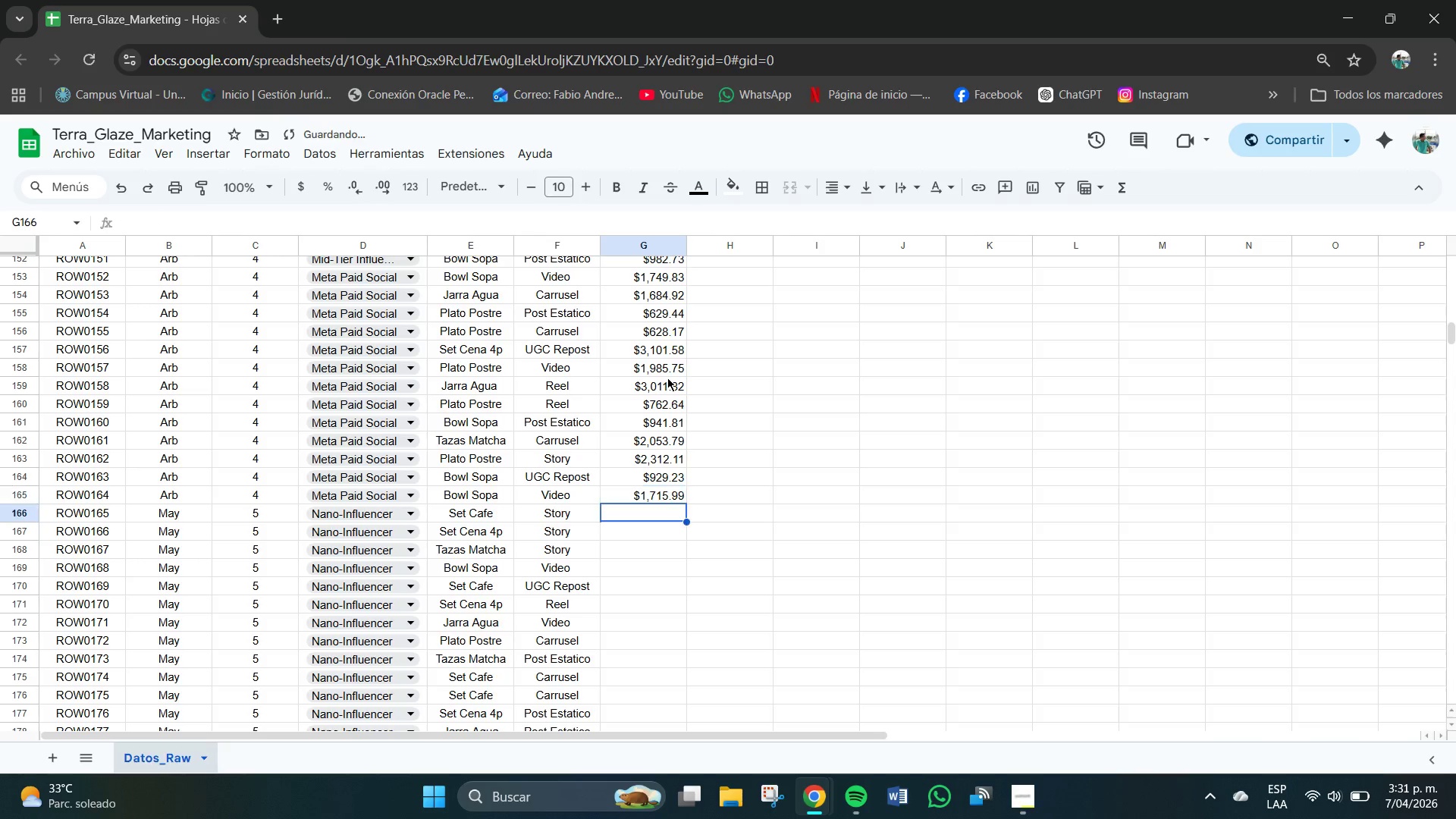 
key(NumpadEnter)